 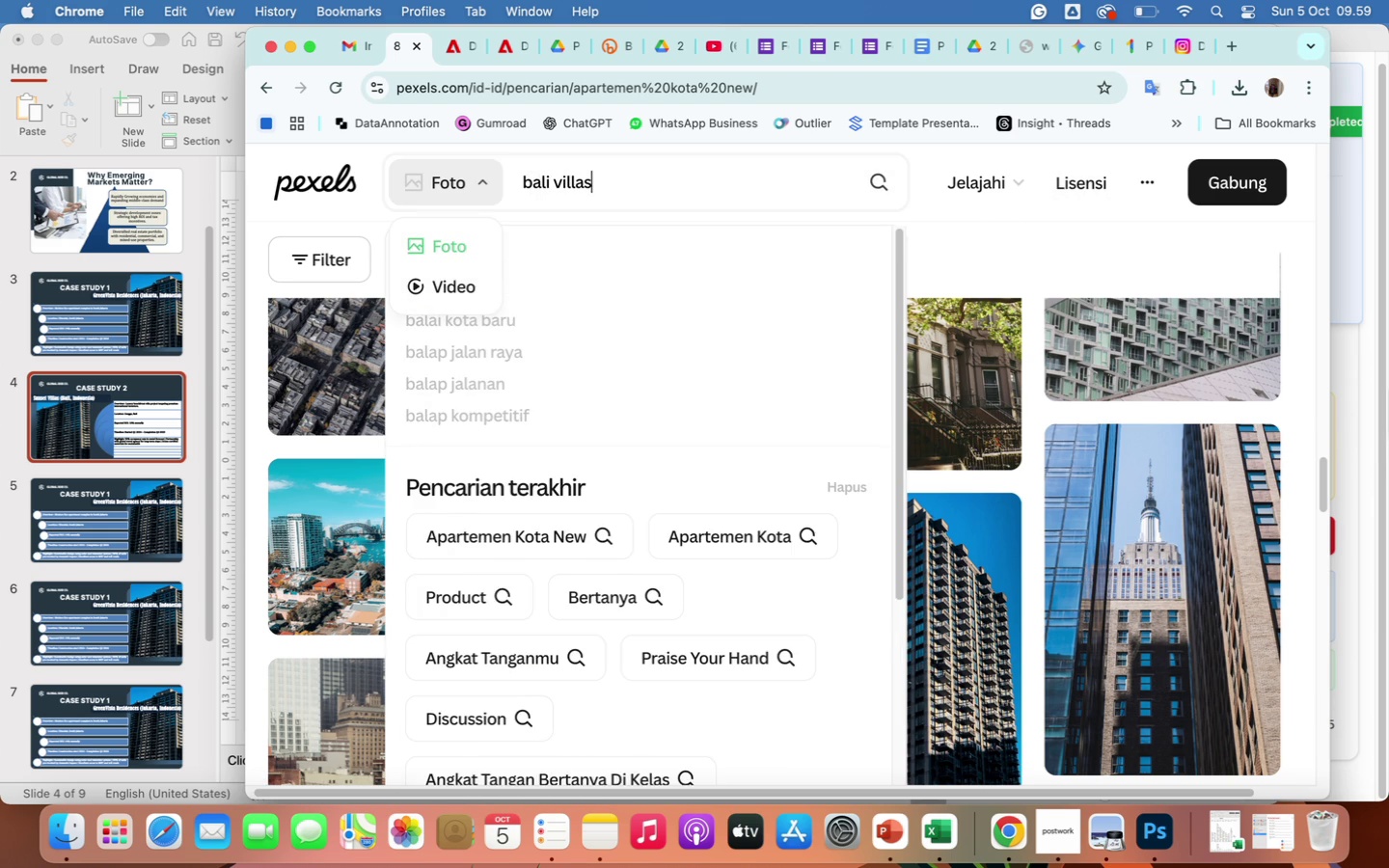 
key(Enter)
 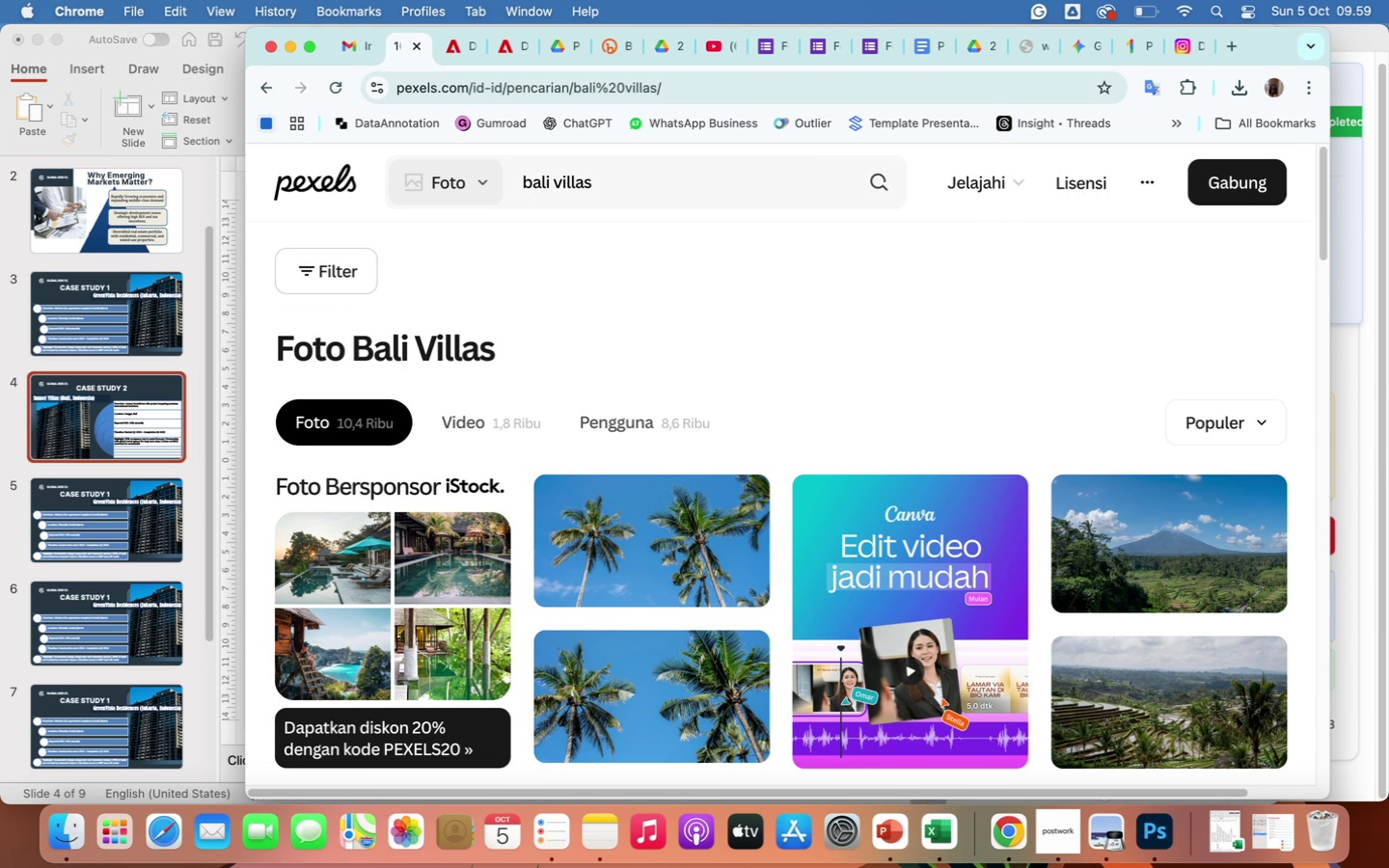 
wait(12.71)
 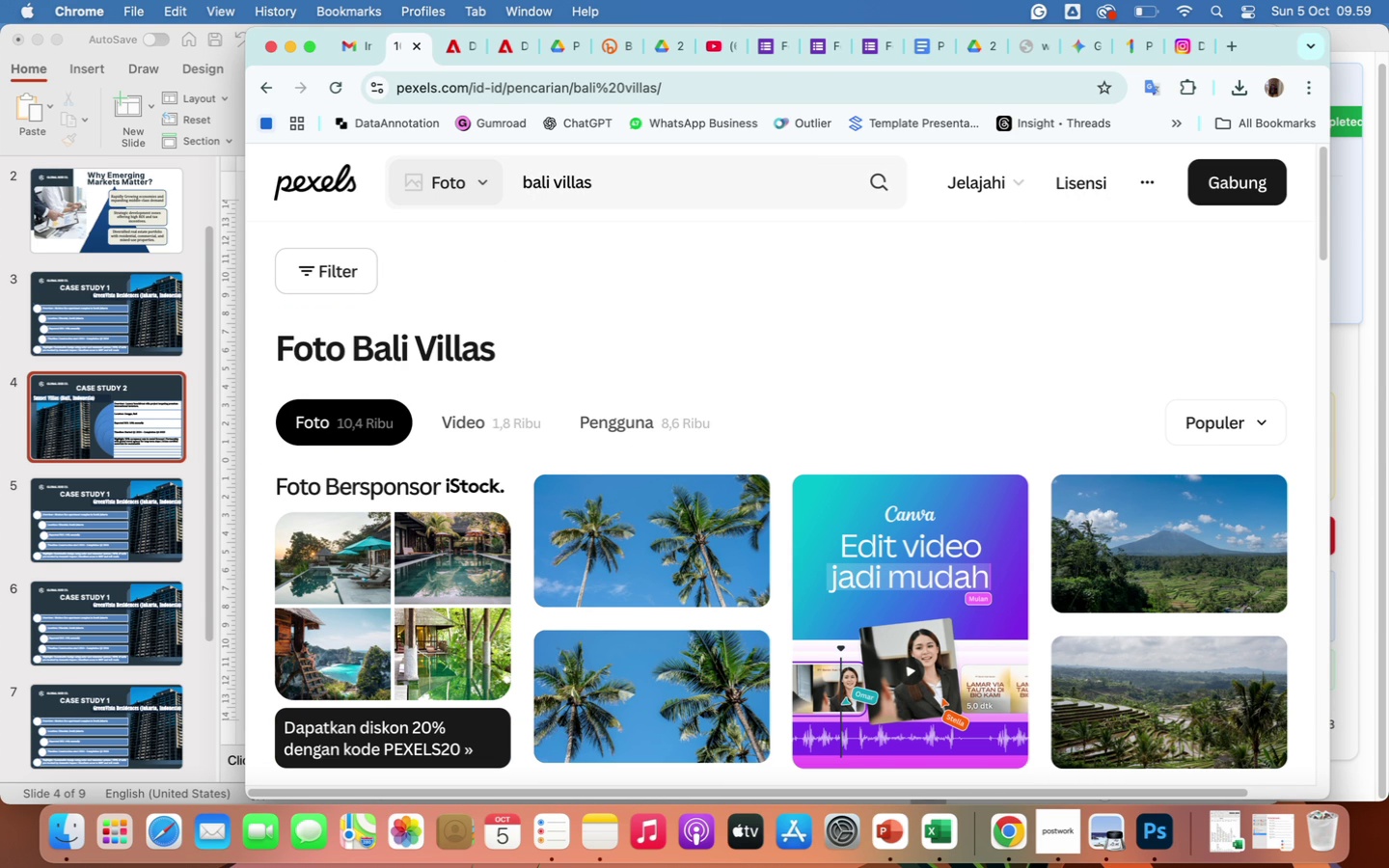 
scroll: coordinate [837, 591], scroll_direction: down, amount: 82.0
 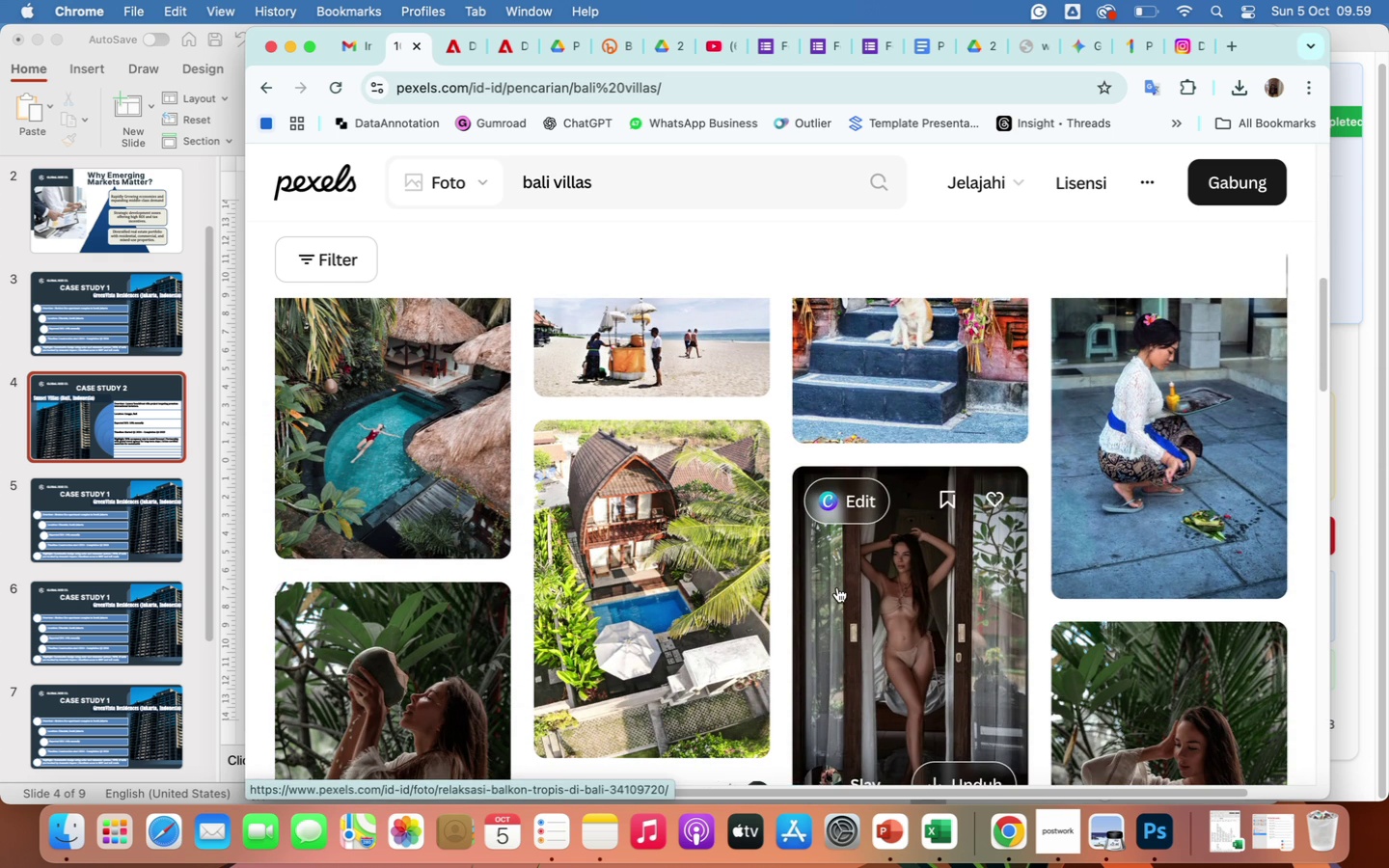 
mouse_move([721, 608])
 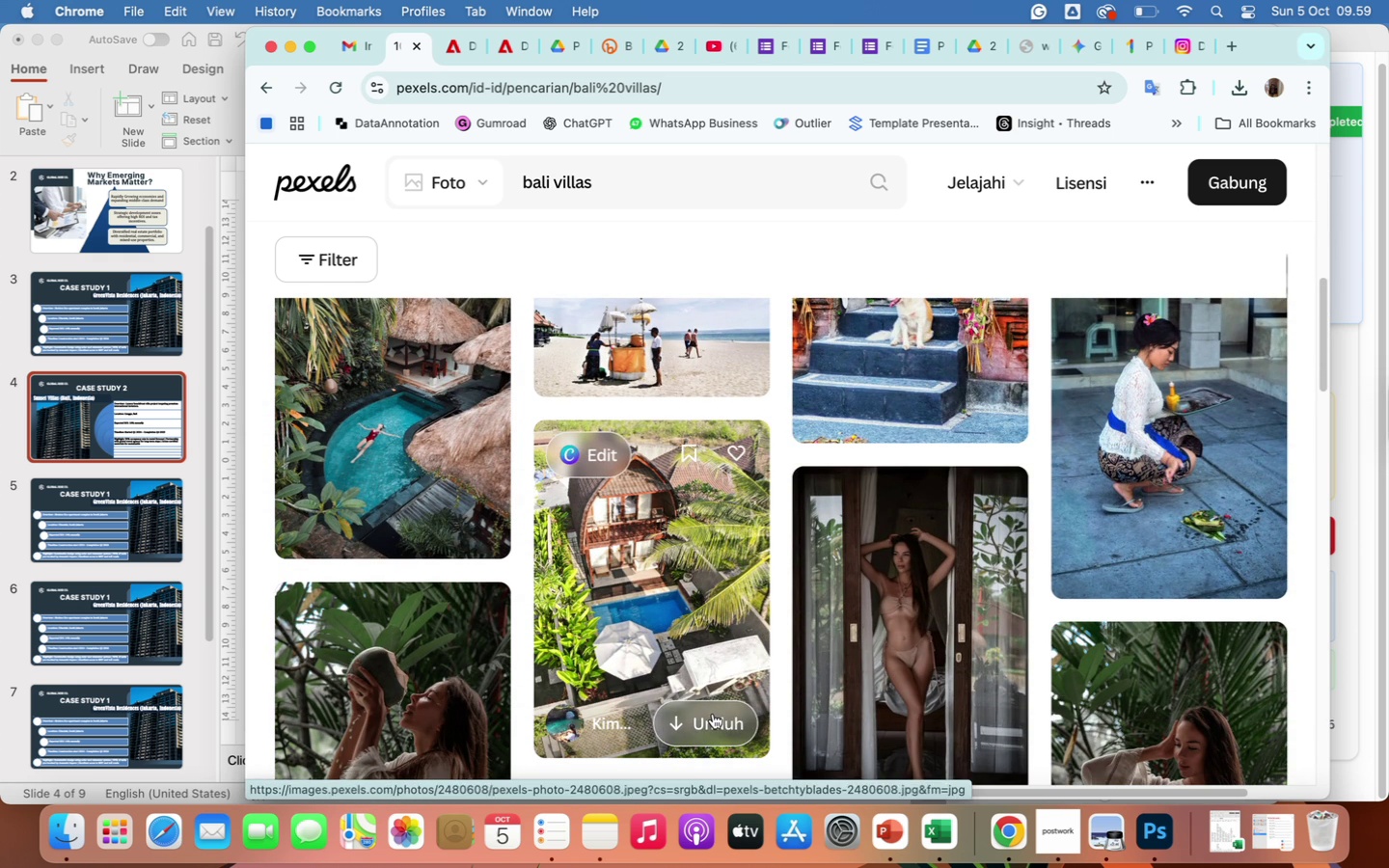 
left_click([713, 714])
 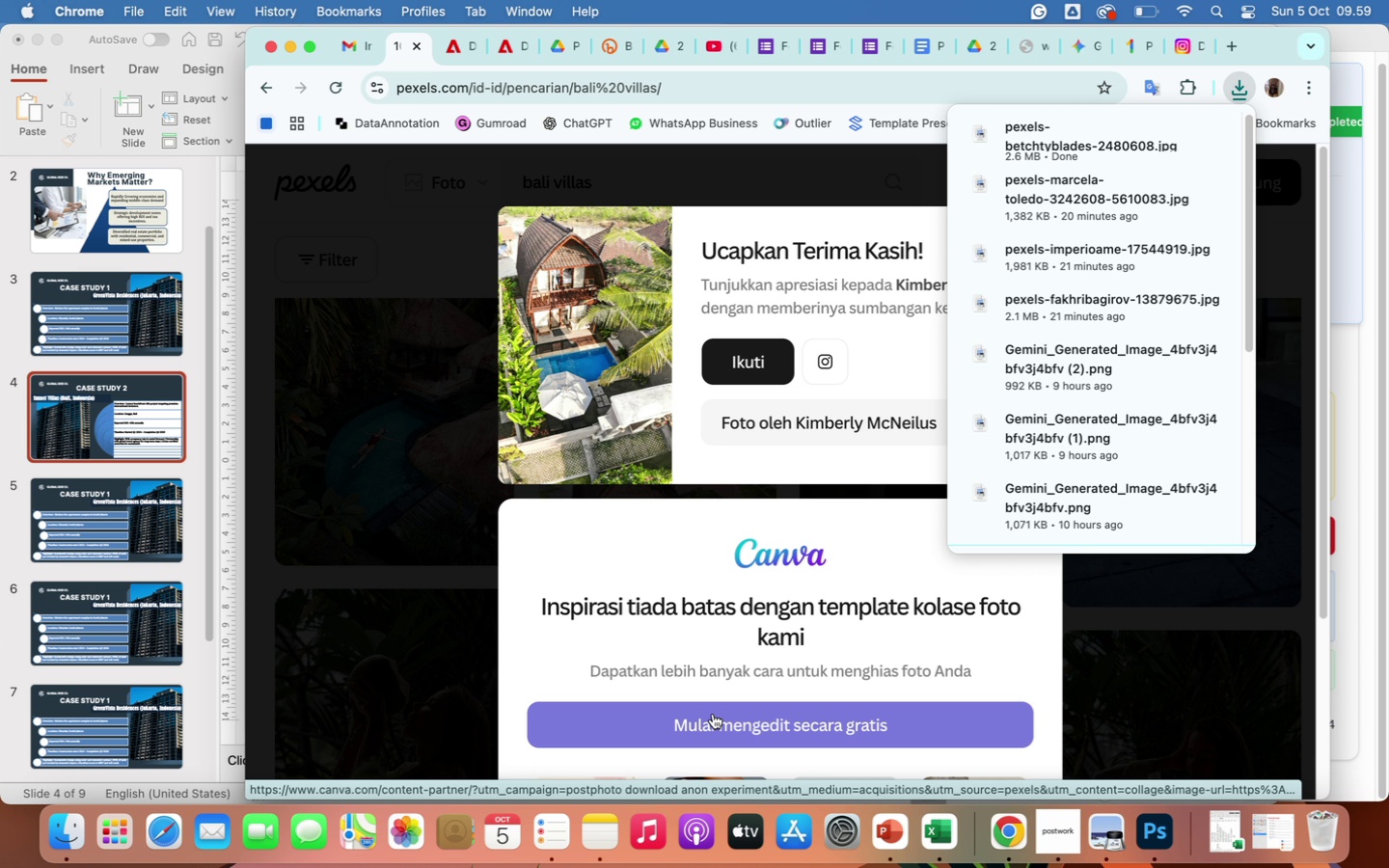 
wait(12.72)
 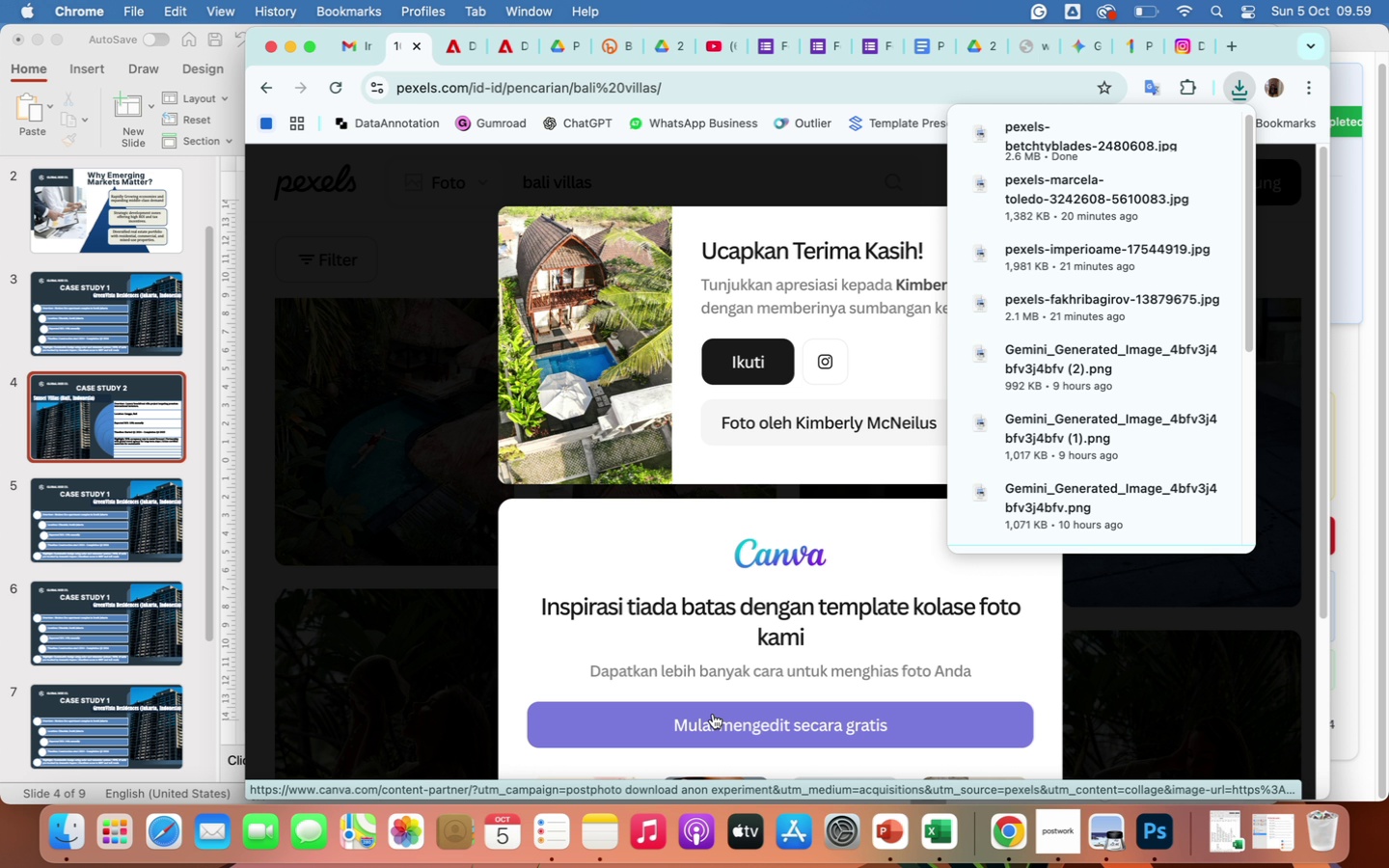 
left_click([201, 197])
 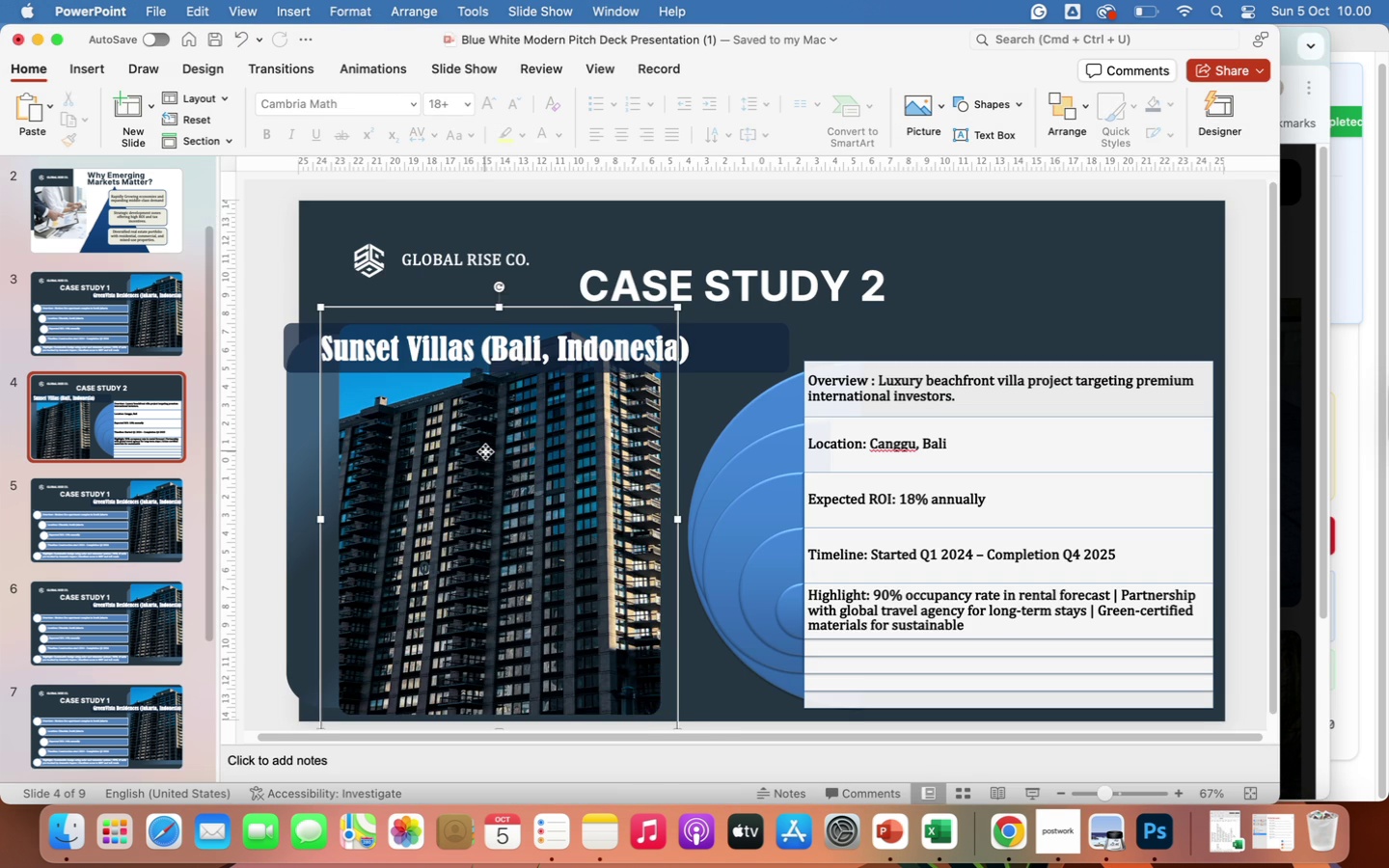 
double_click([485, 451])
 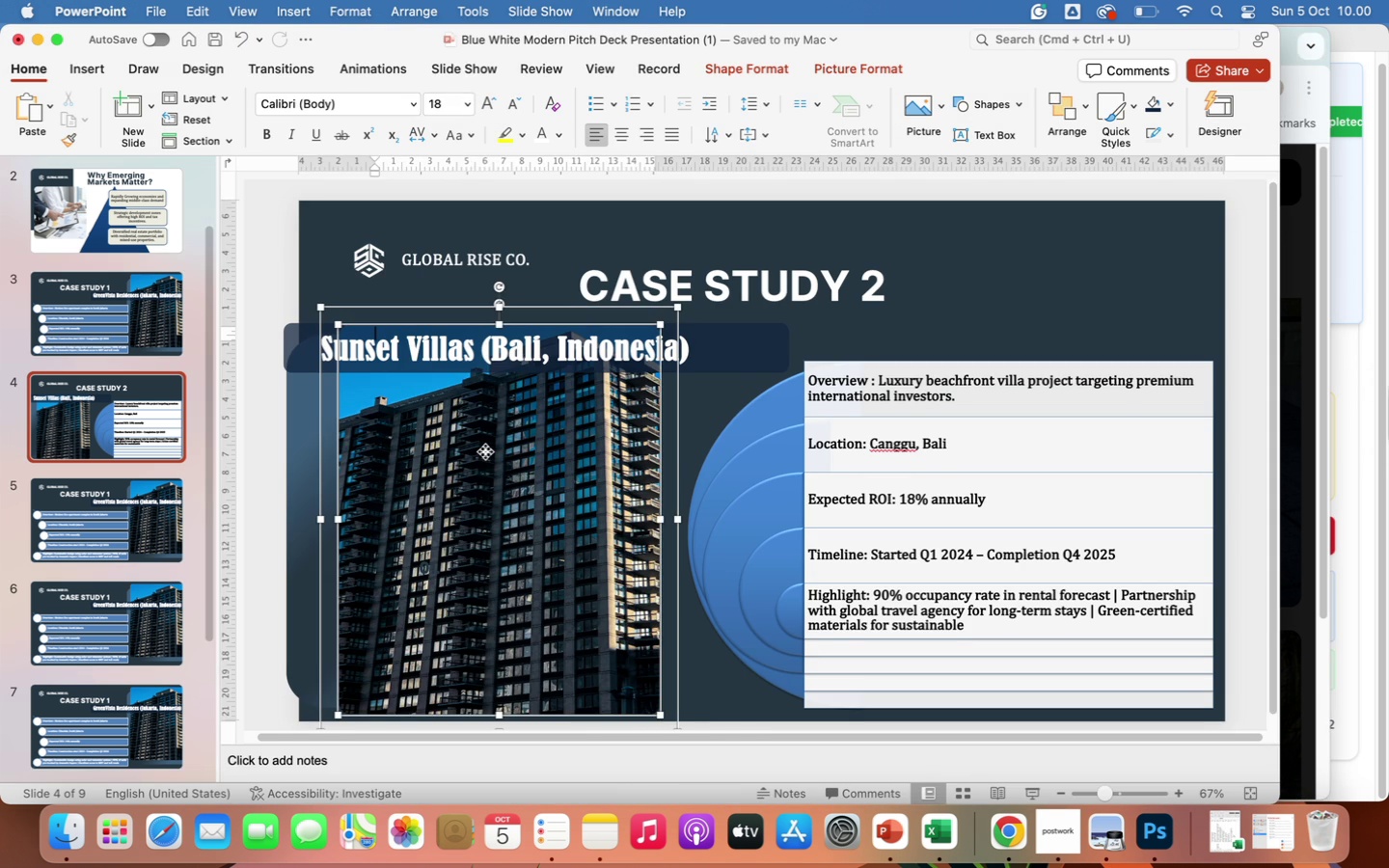 
right_click([485, 451])
 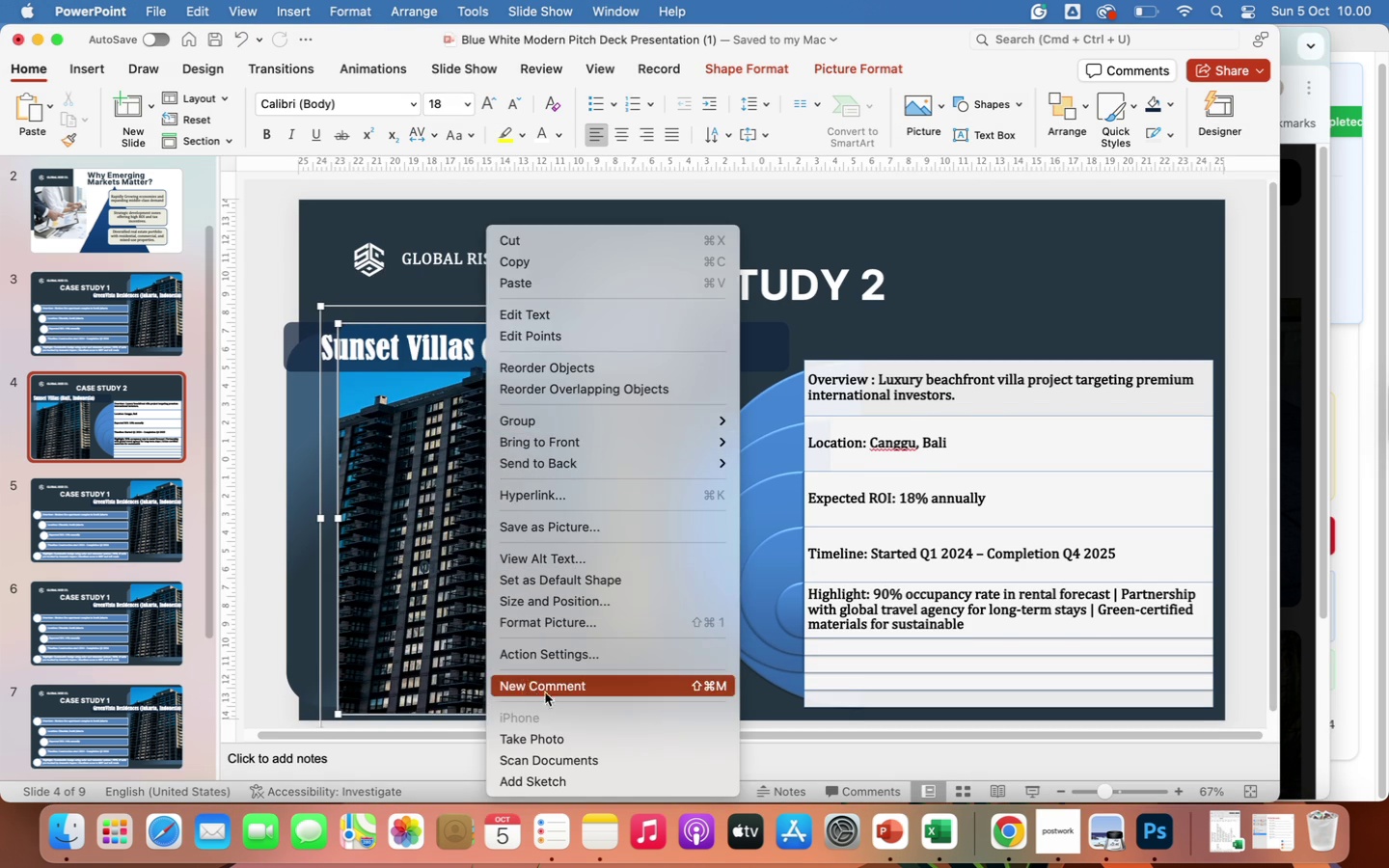 
left_click([540, 625])
 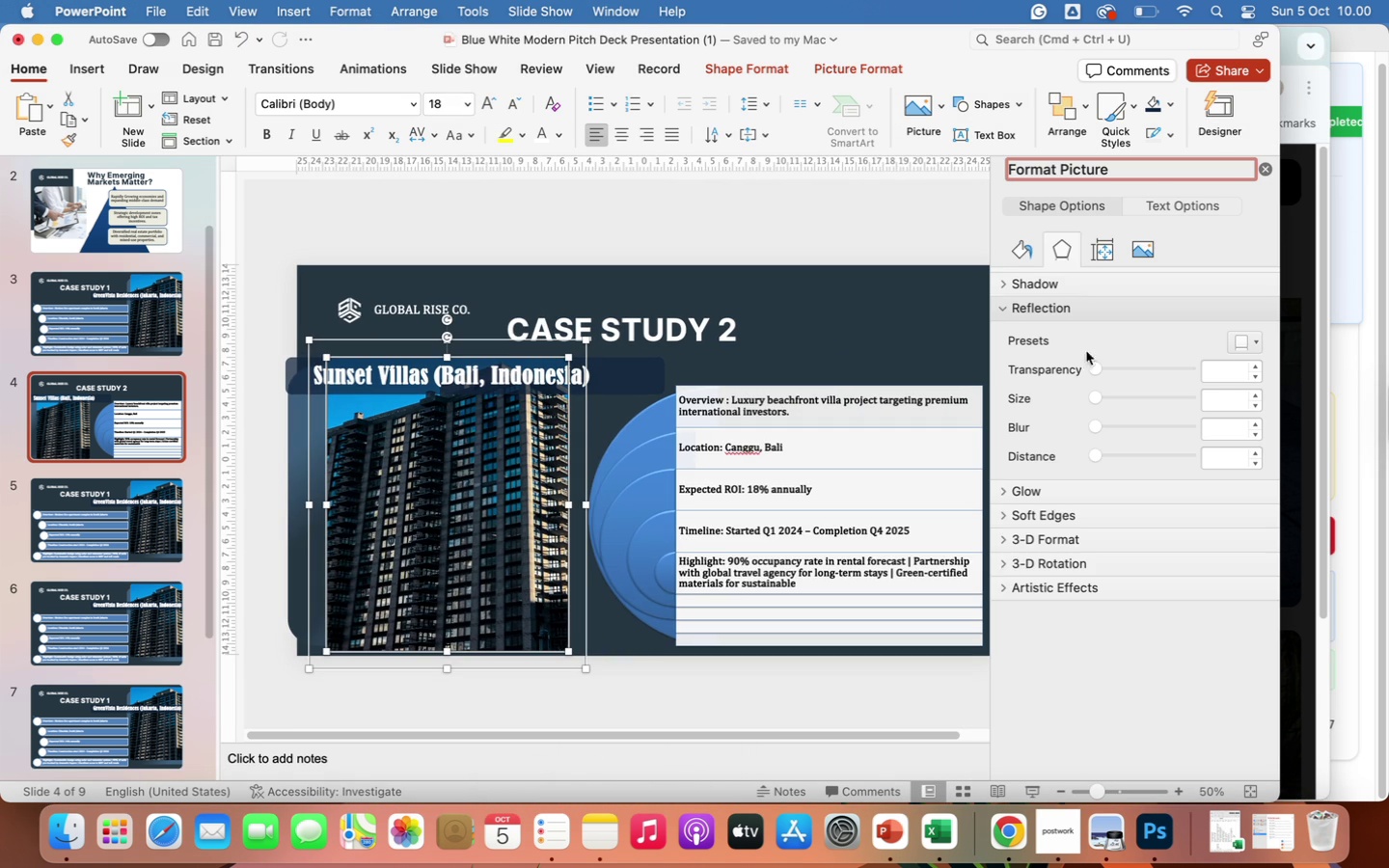 
left_click([1023, 246])
 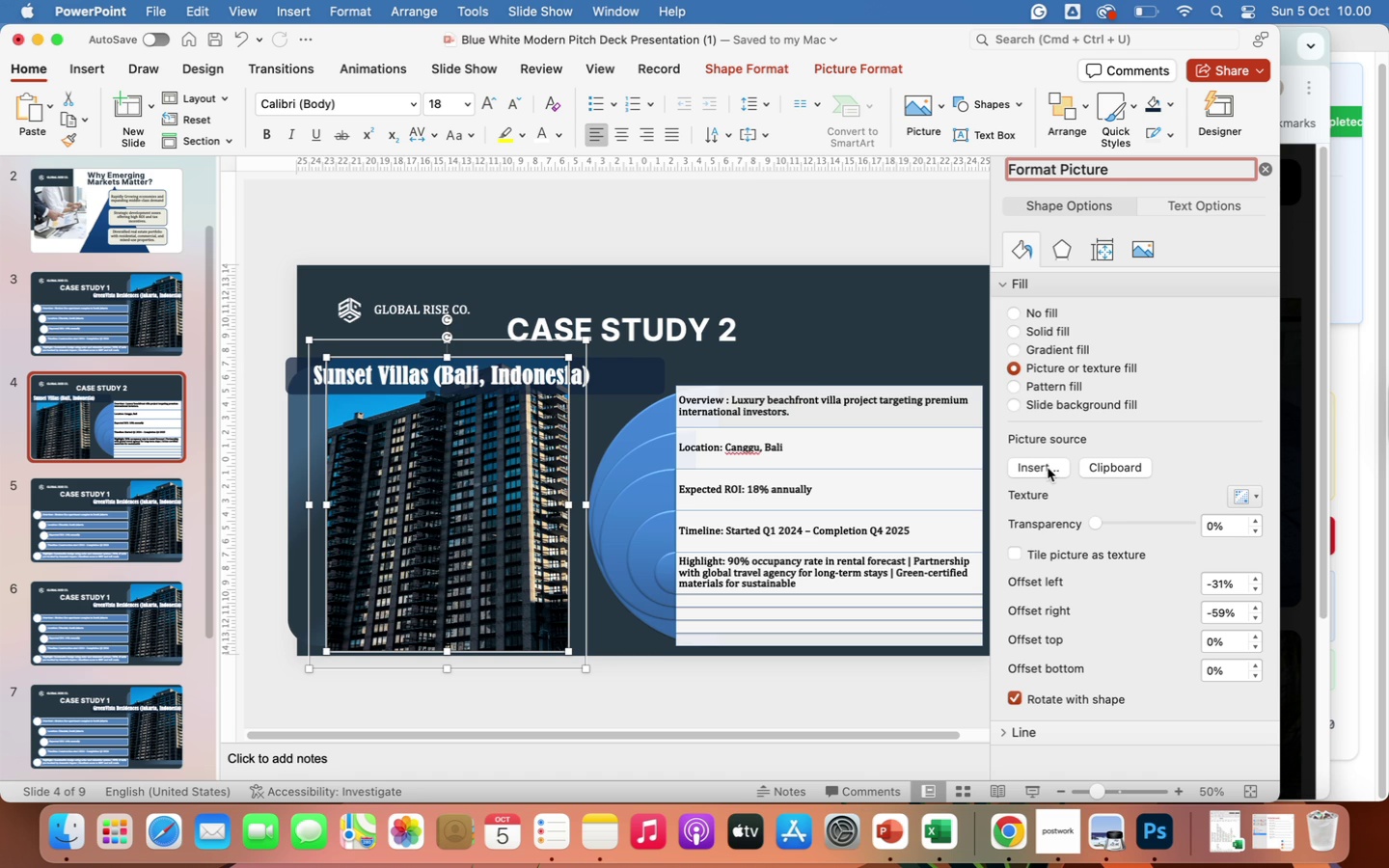 
left_click([1048, 468])
 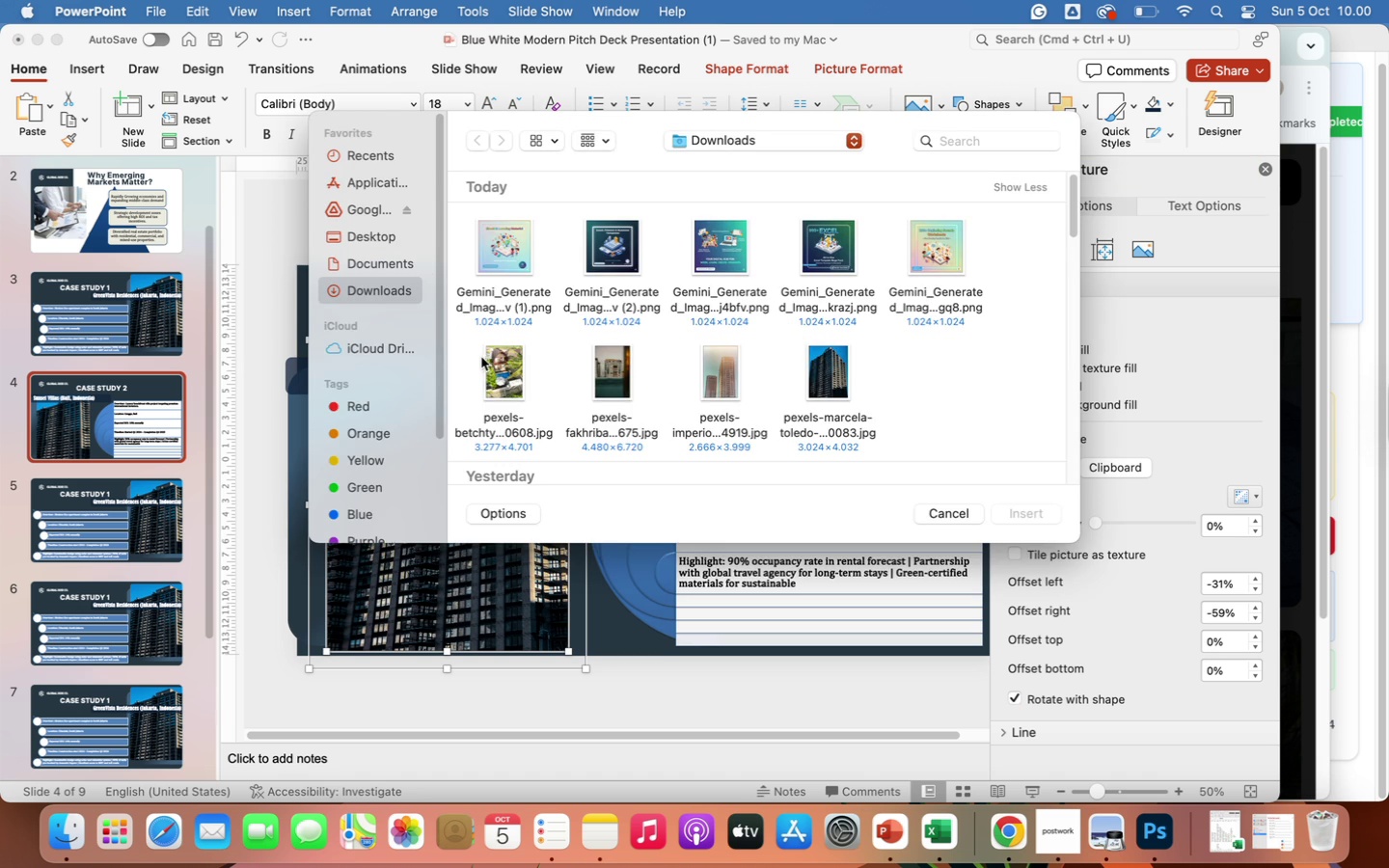 
left_click([395, 290])
 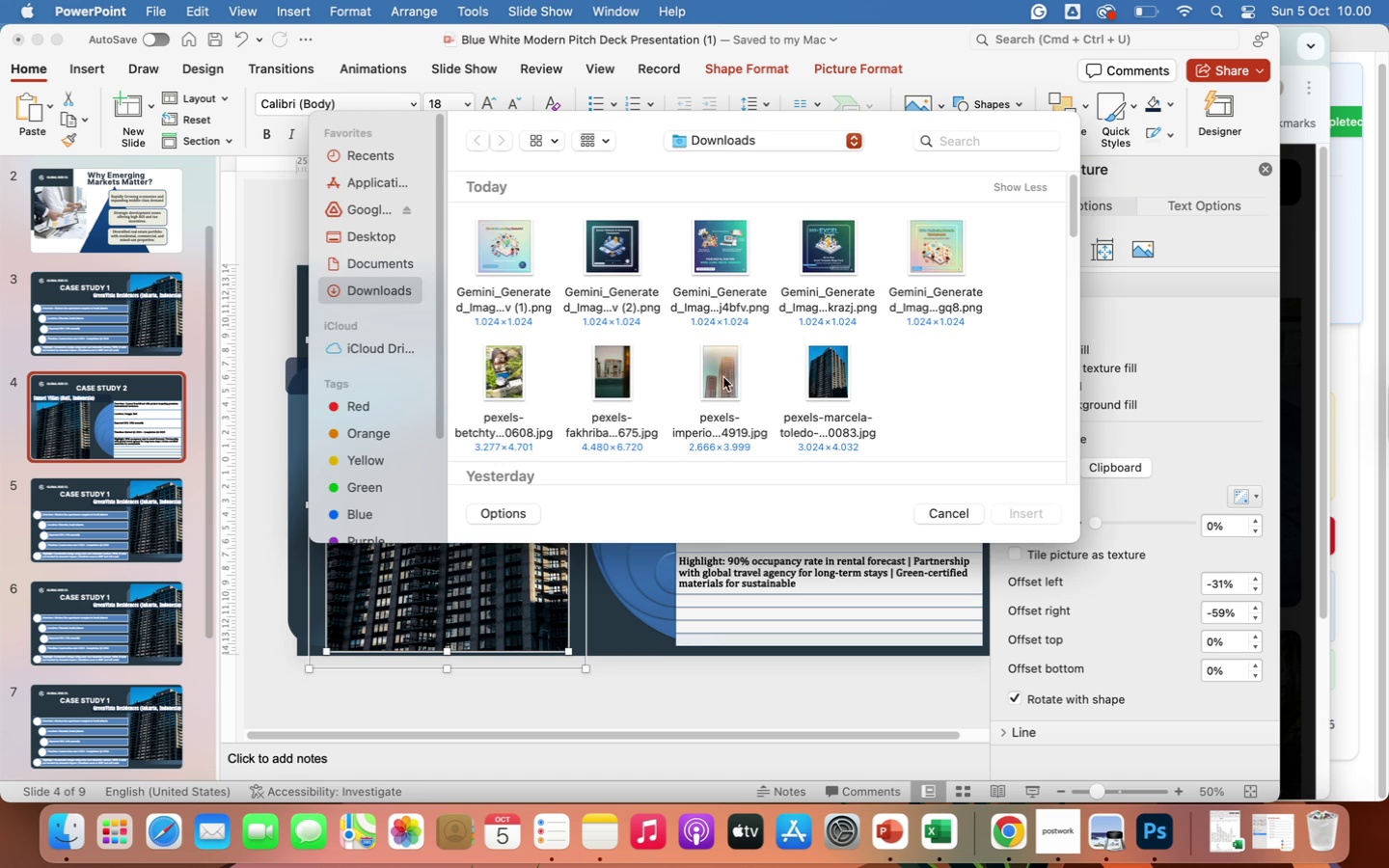 
scroll: coordinate [723, 377], scroll_direction: none, amount: 0.0
 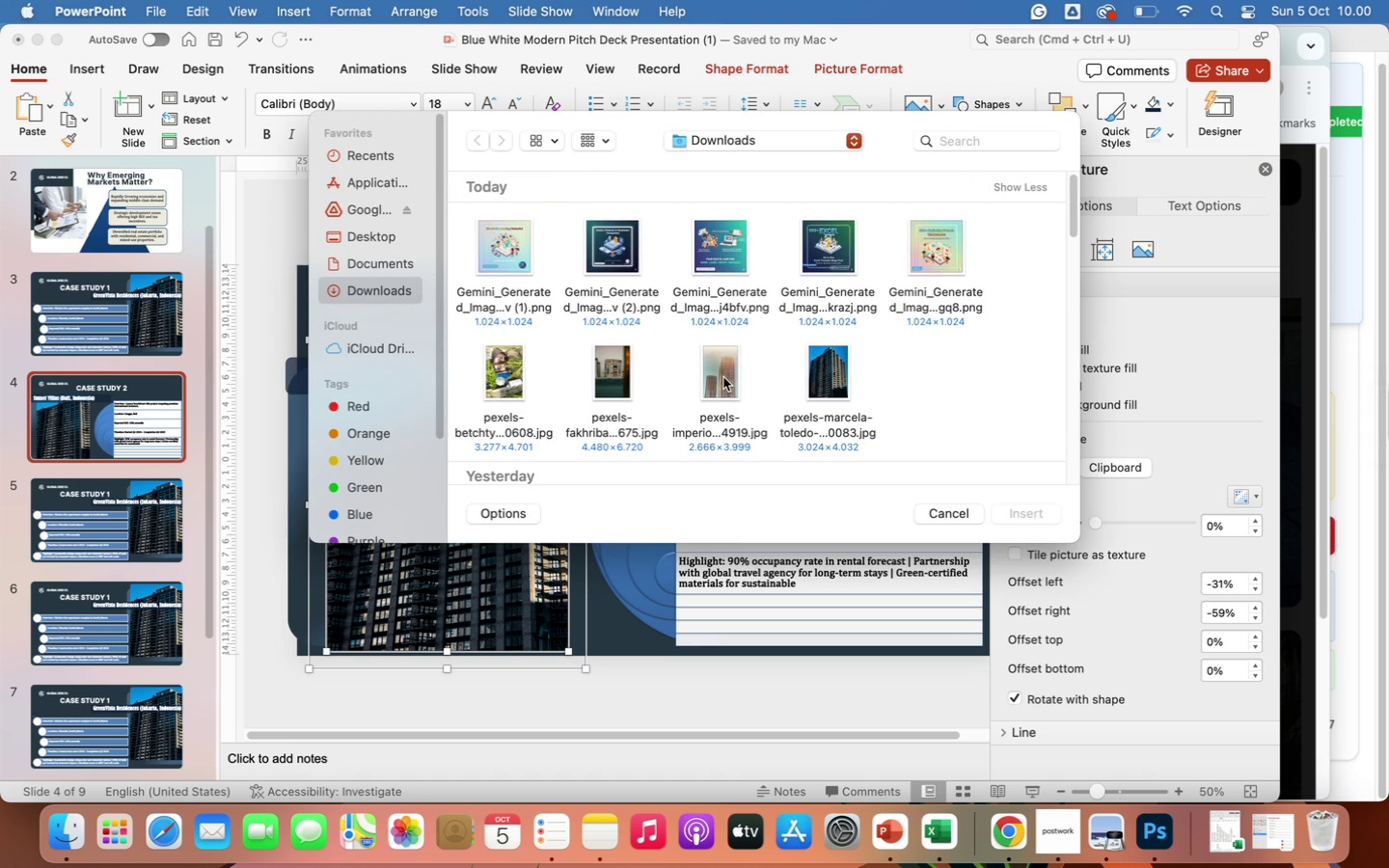 
scroll: coordinate [723, 377], scroll_direction: up, amount: 2.0
 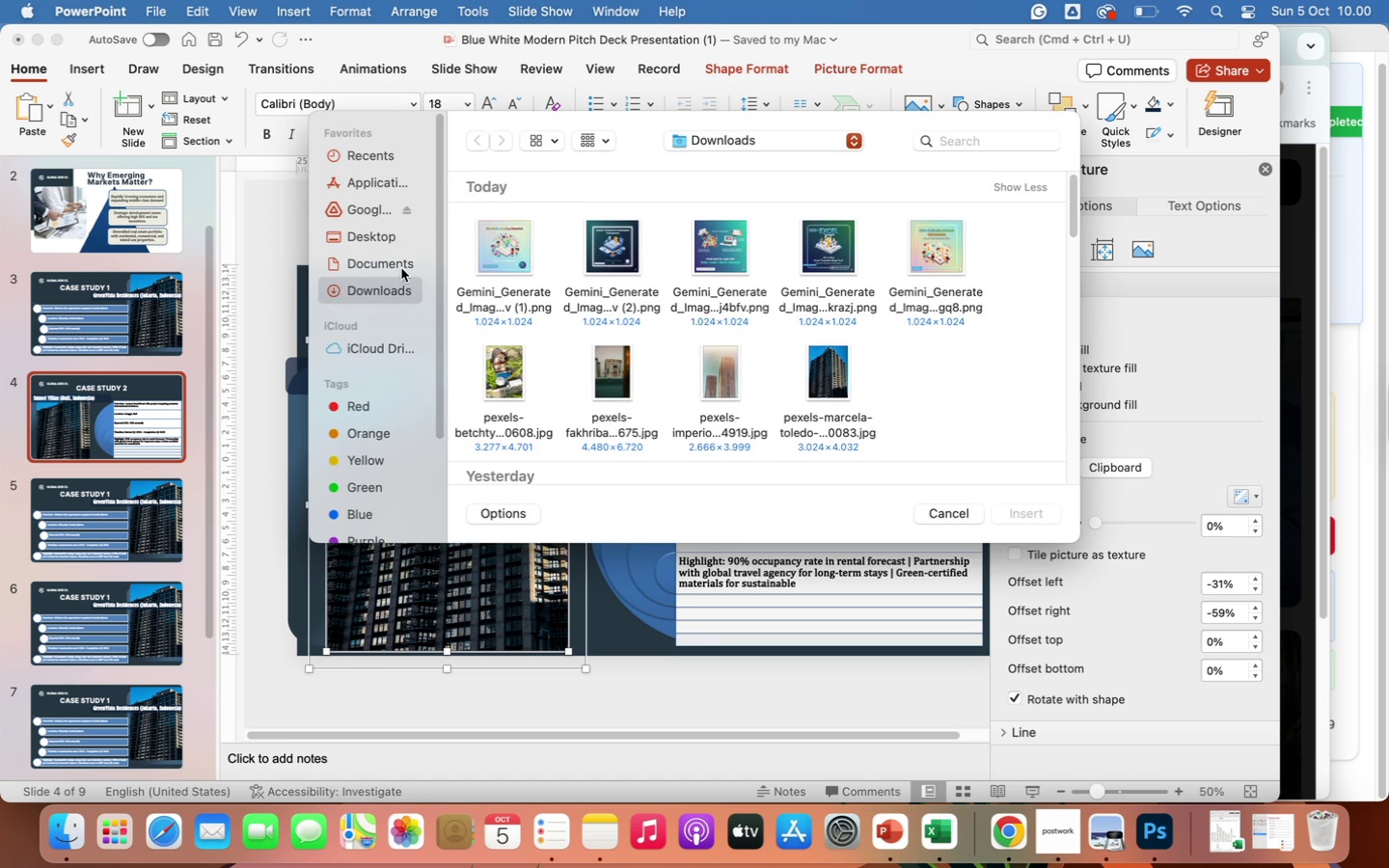 
left_click([400, 265])
 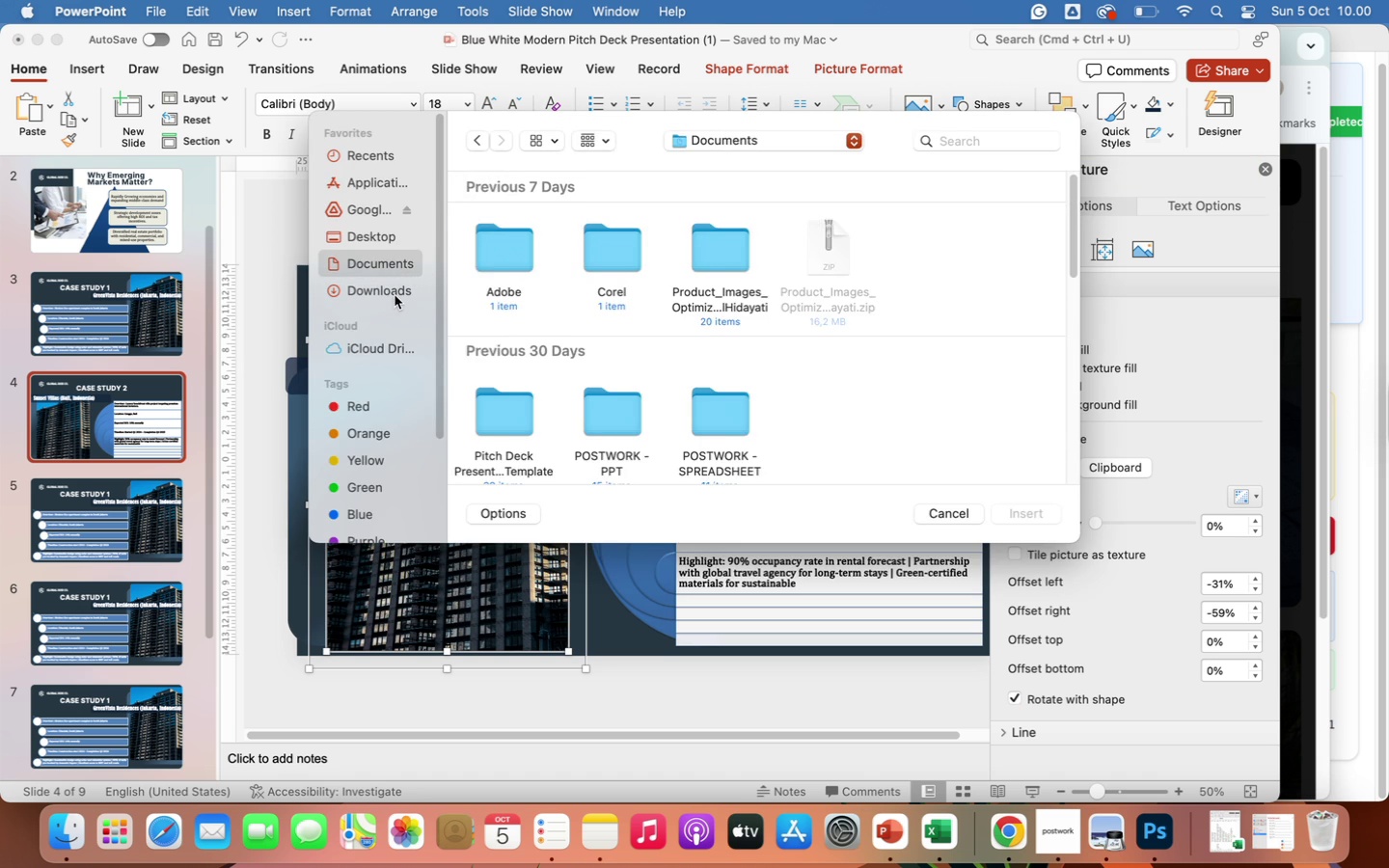 
left_click([395, 295])
 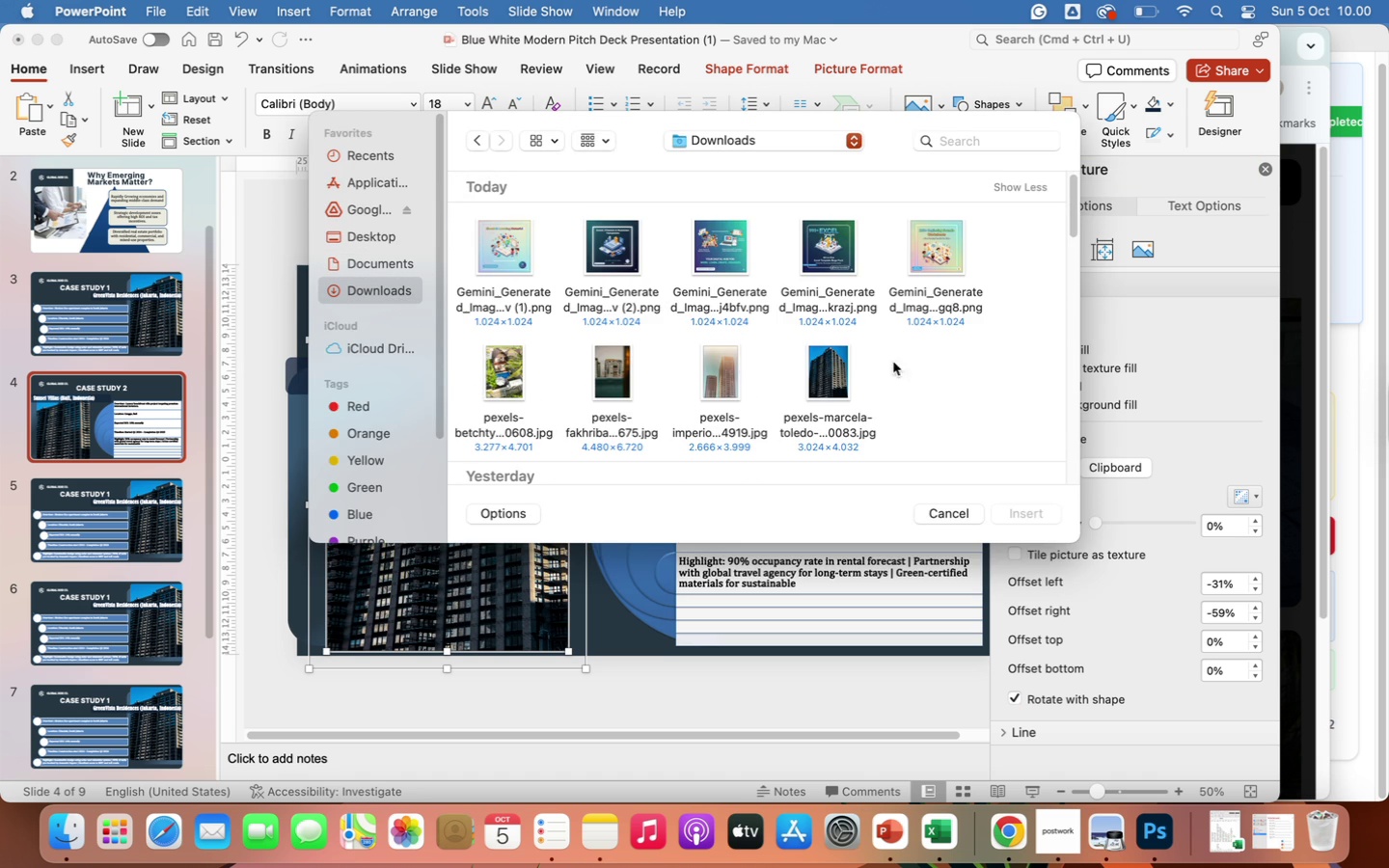 
scroll: coordinate [908, 362], scroll_direction: down, amount: 21.0
 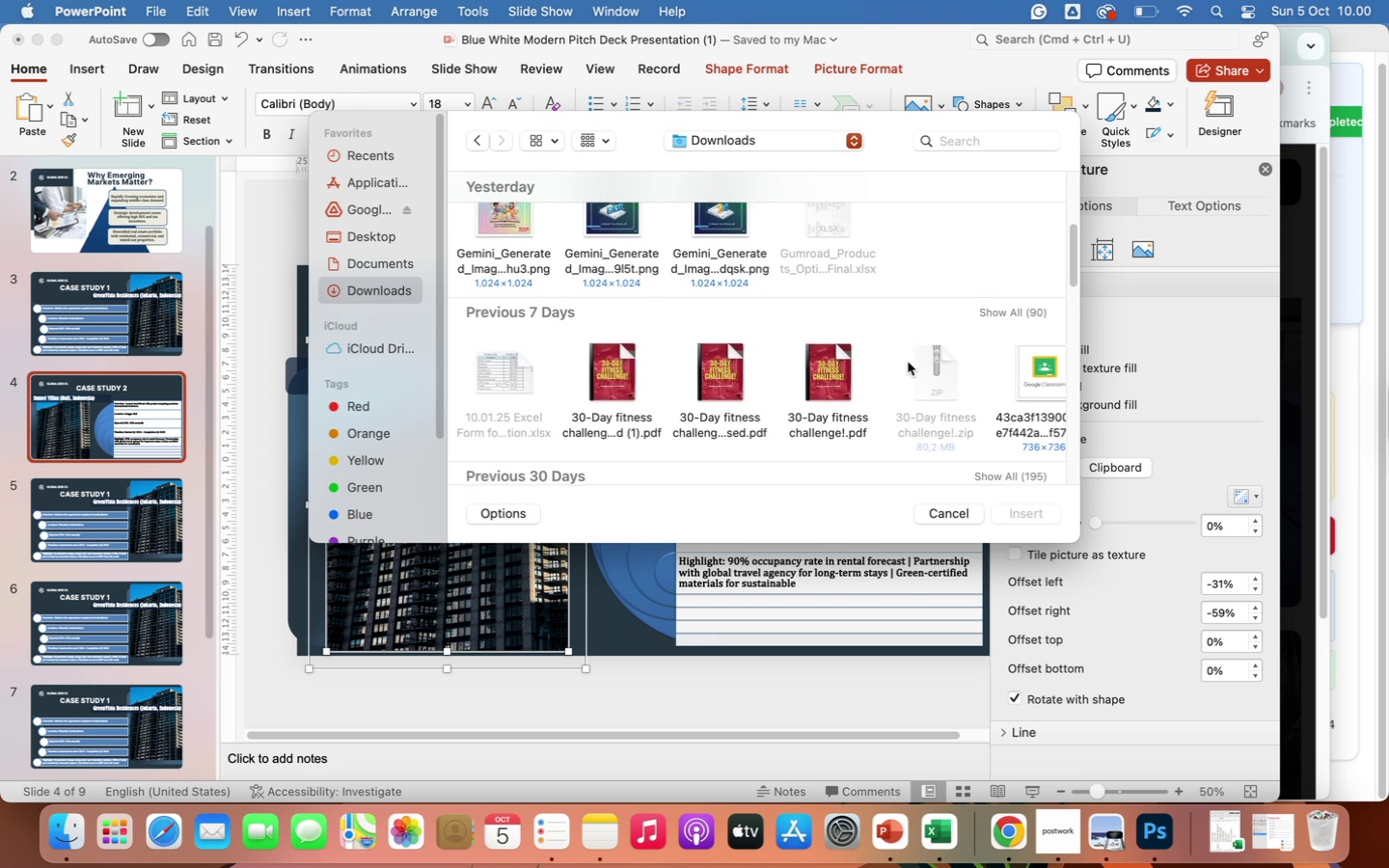 
scroll: coordinate [908, 362], scroll_direction: up, amount: 100.0
 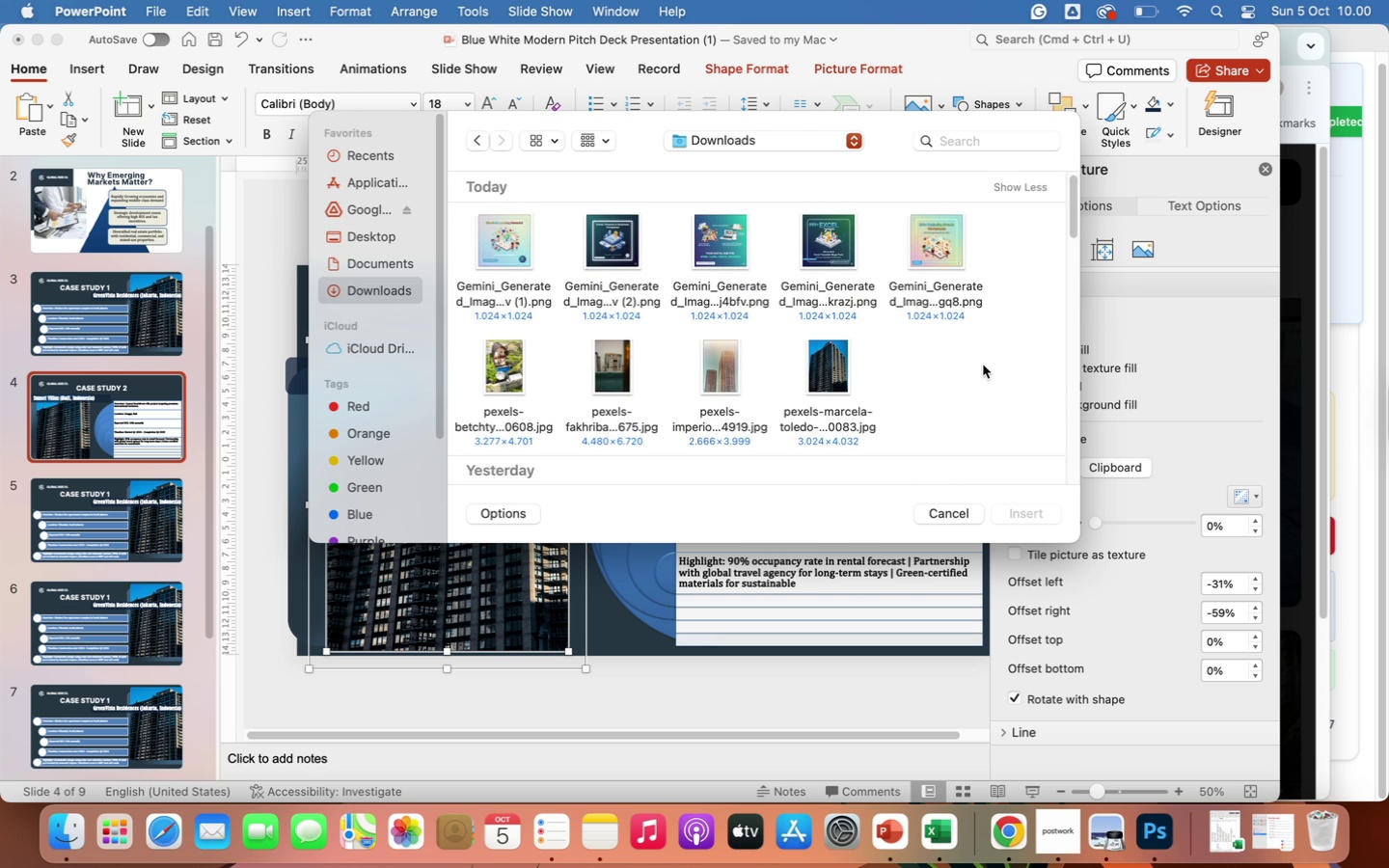 
scroll: coordinate [983, 365], scroll_direction: down, amount: 37.0
 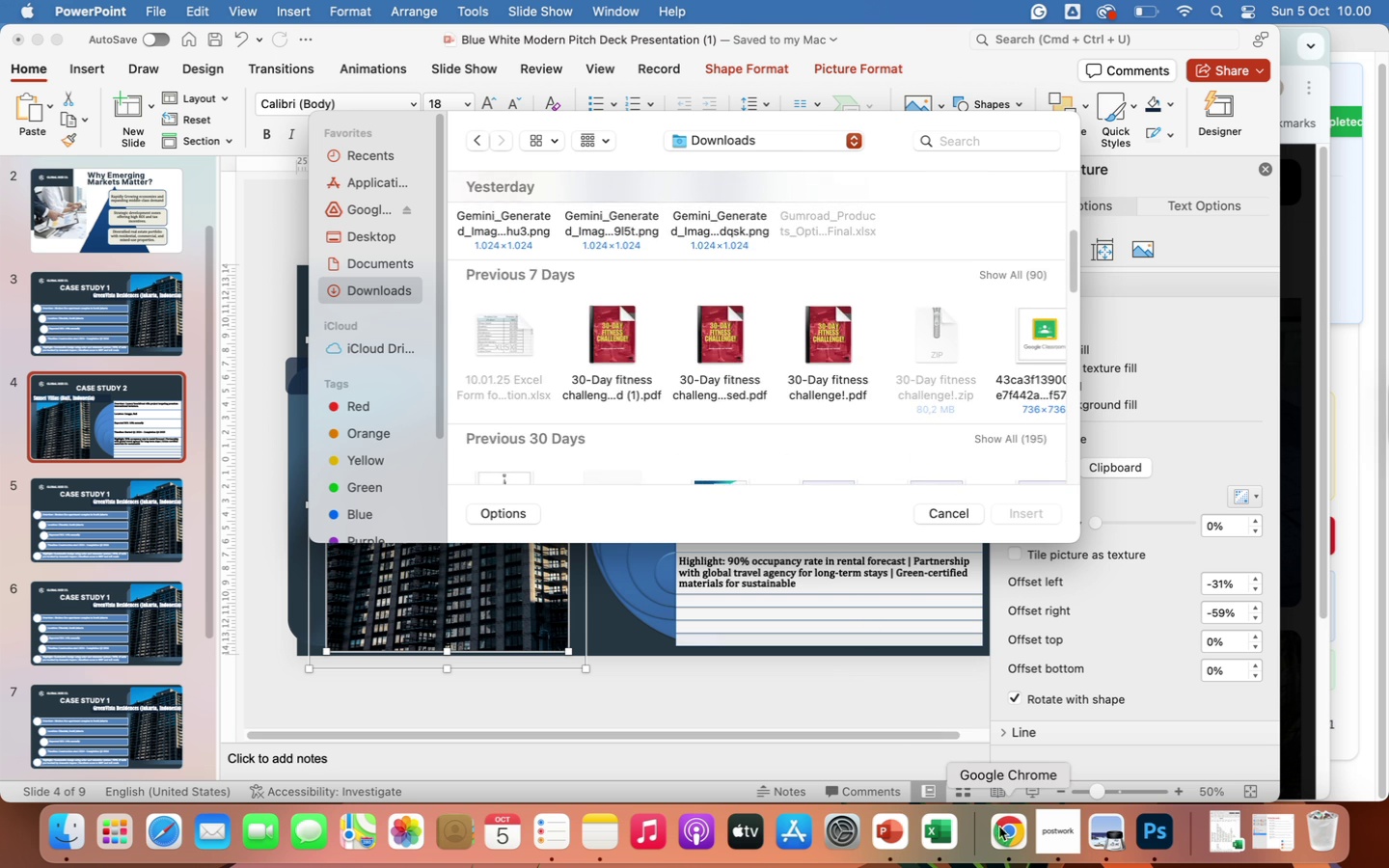 
left_click([1010, 830])
 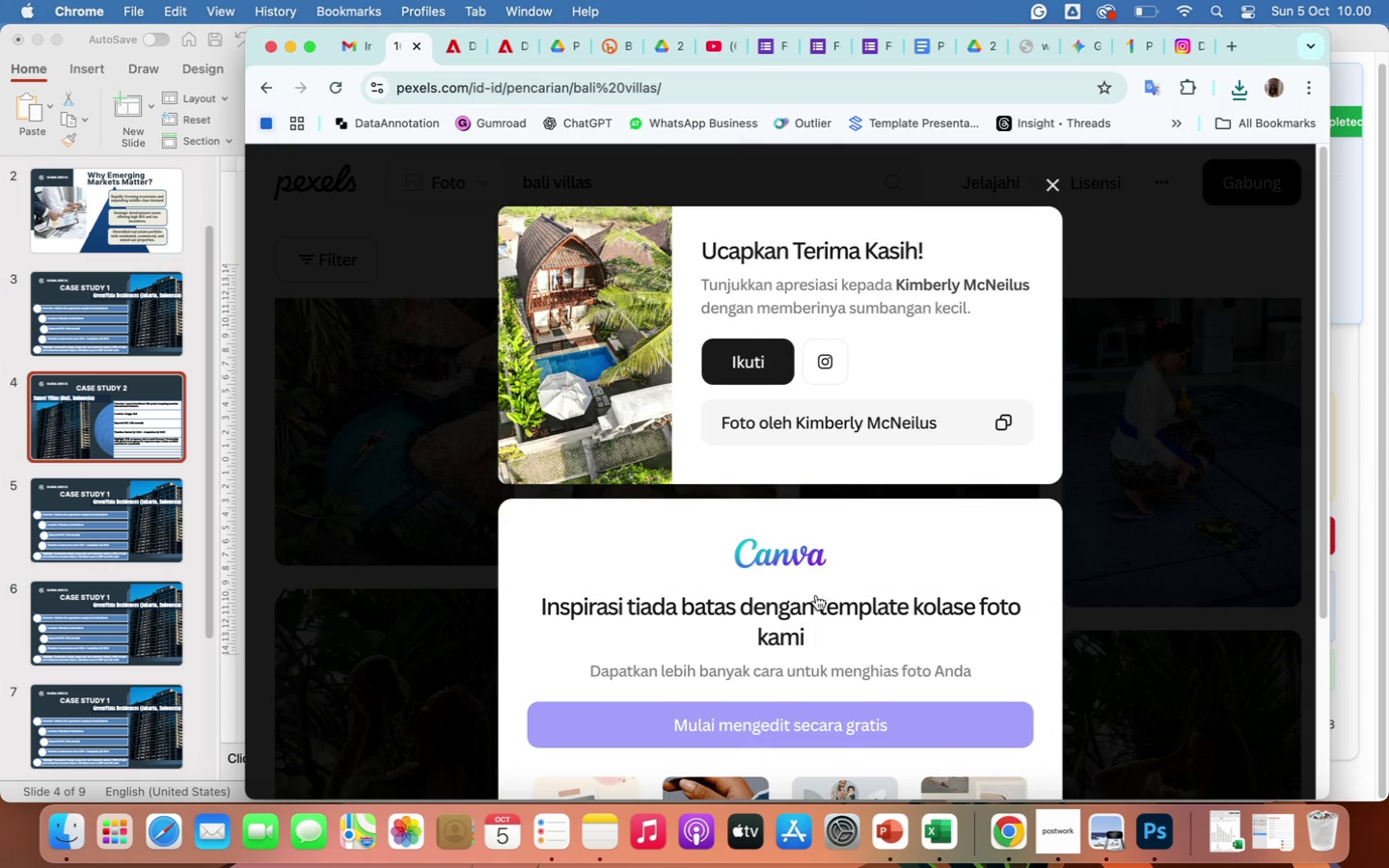 
scroll: coordinate [816, 592], scroll_direction: down, amount: 52.0
 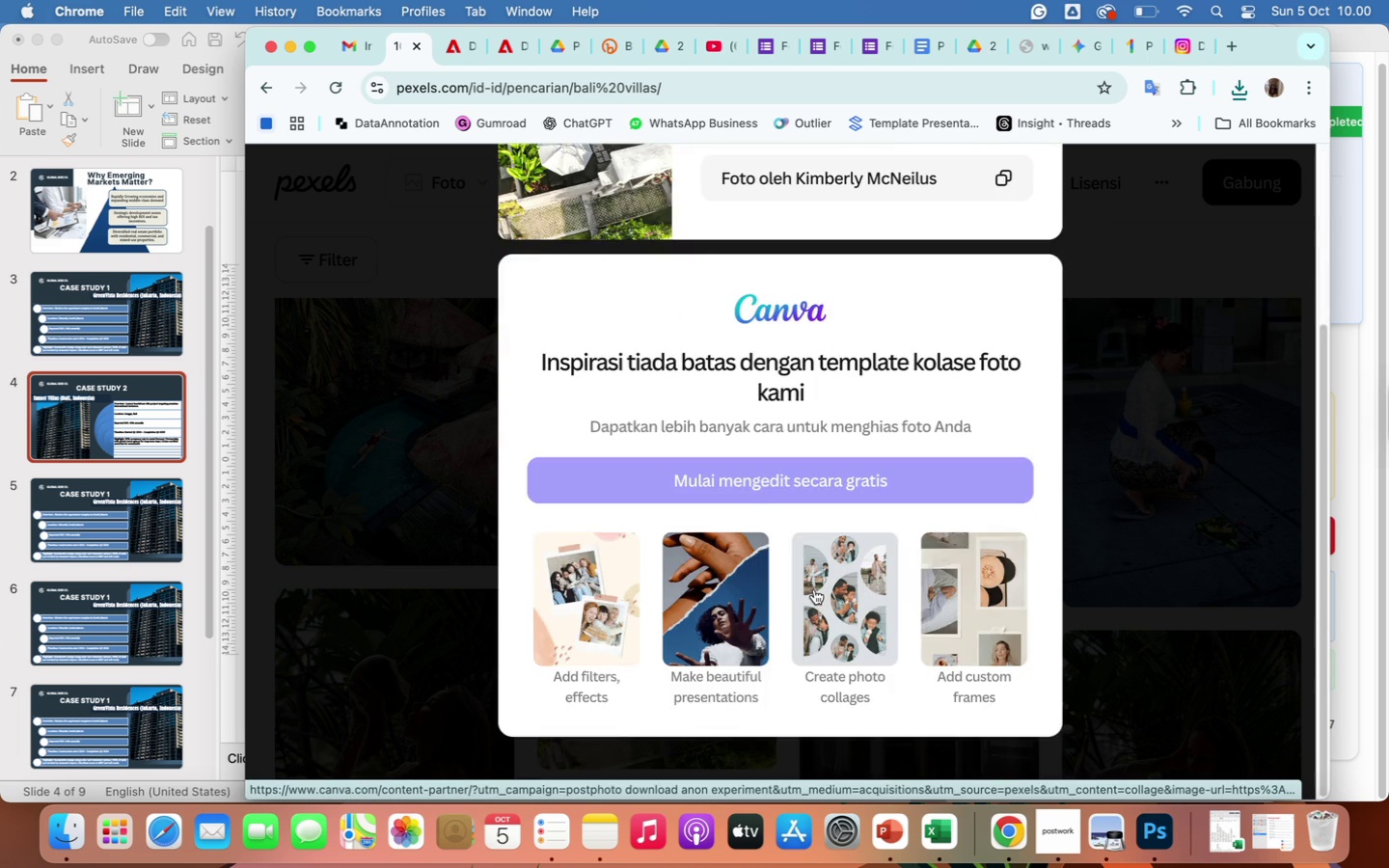 
scroll: coordinate [814, 589], scroll_direction: up, amount: 59.0
 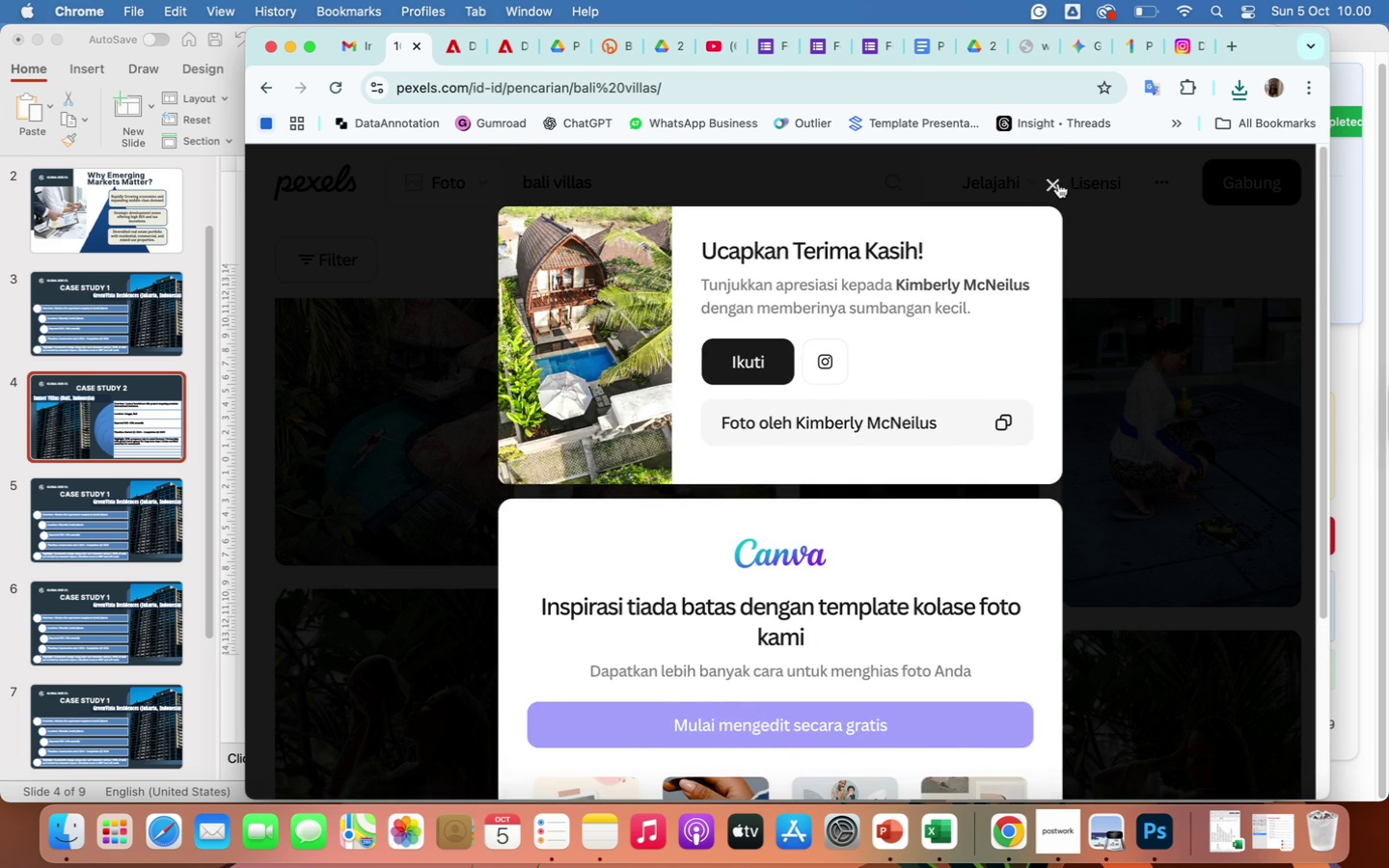 
left_click([1056, 183])
 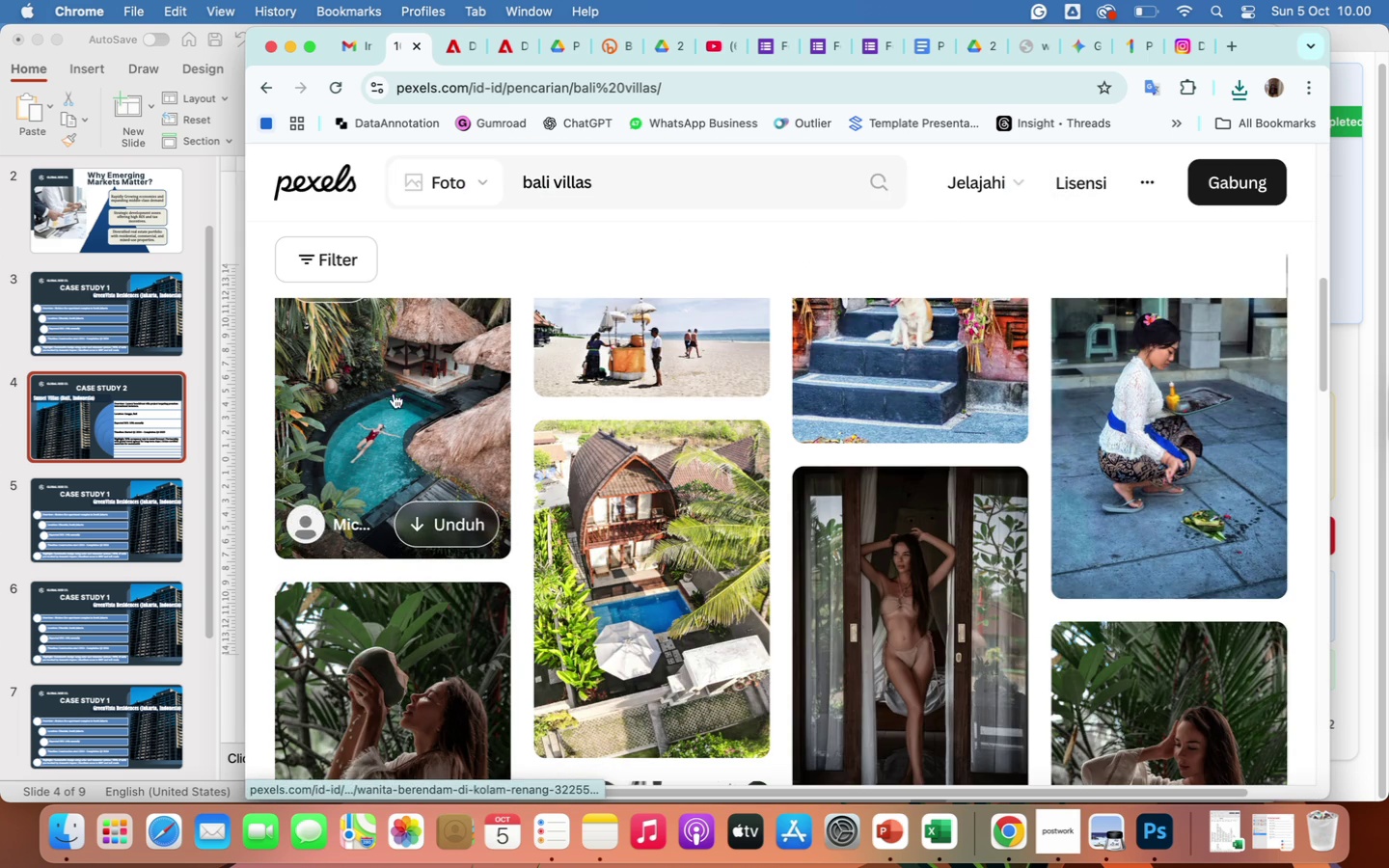 
left_click([439, 518])
 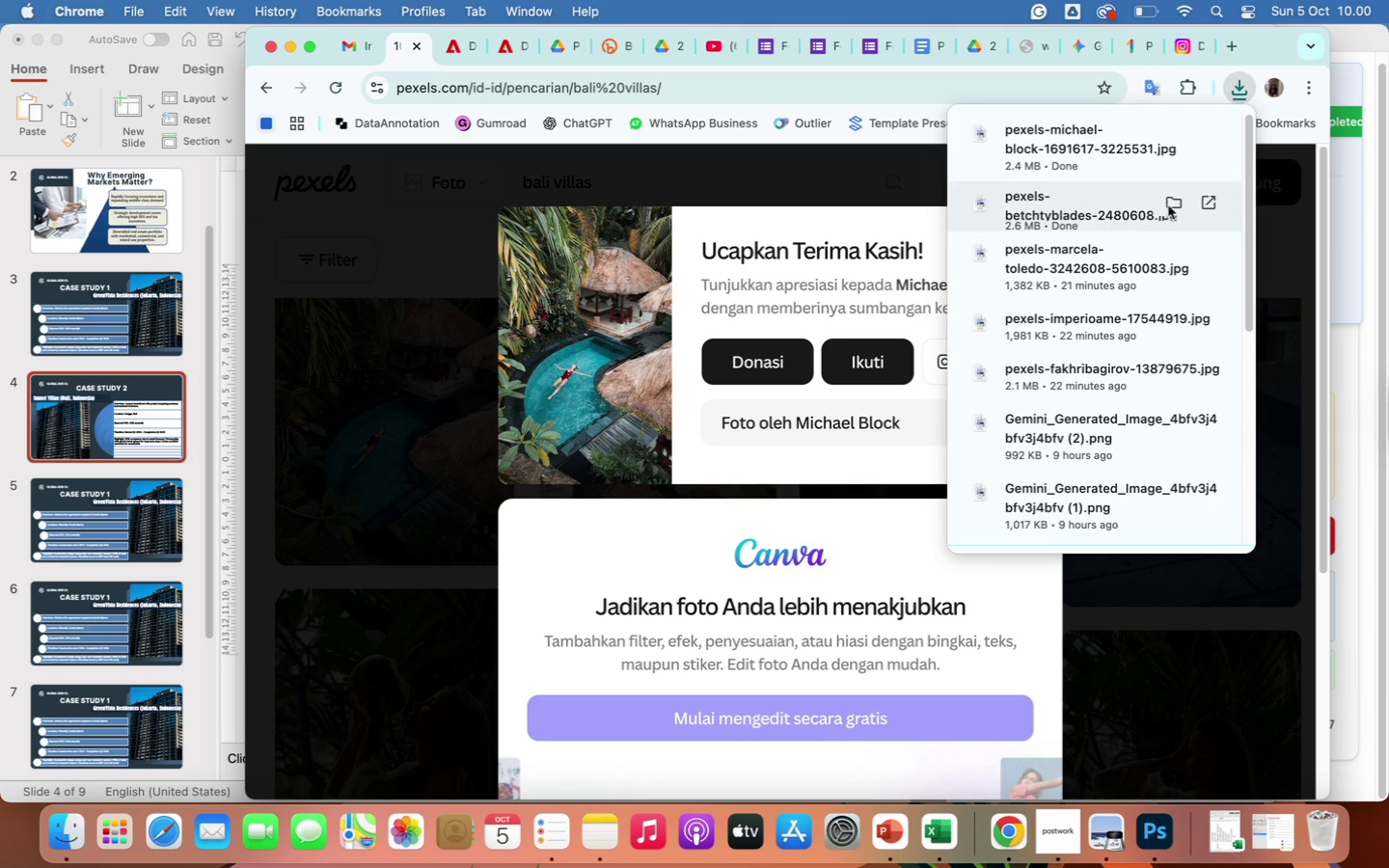 
wait(6.36)
 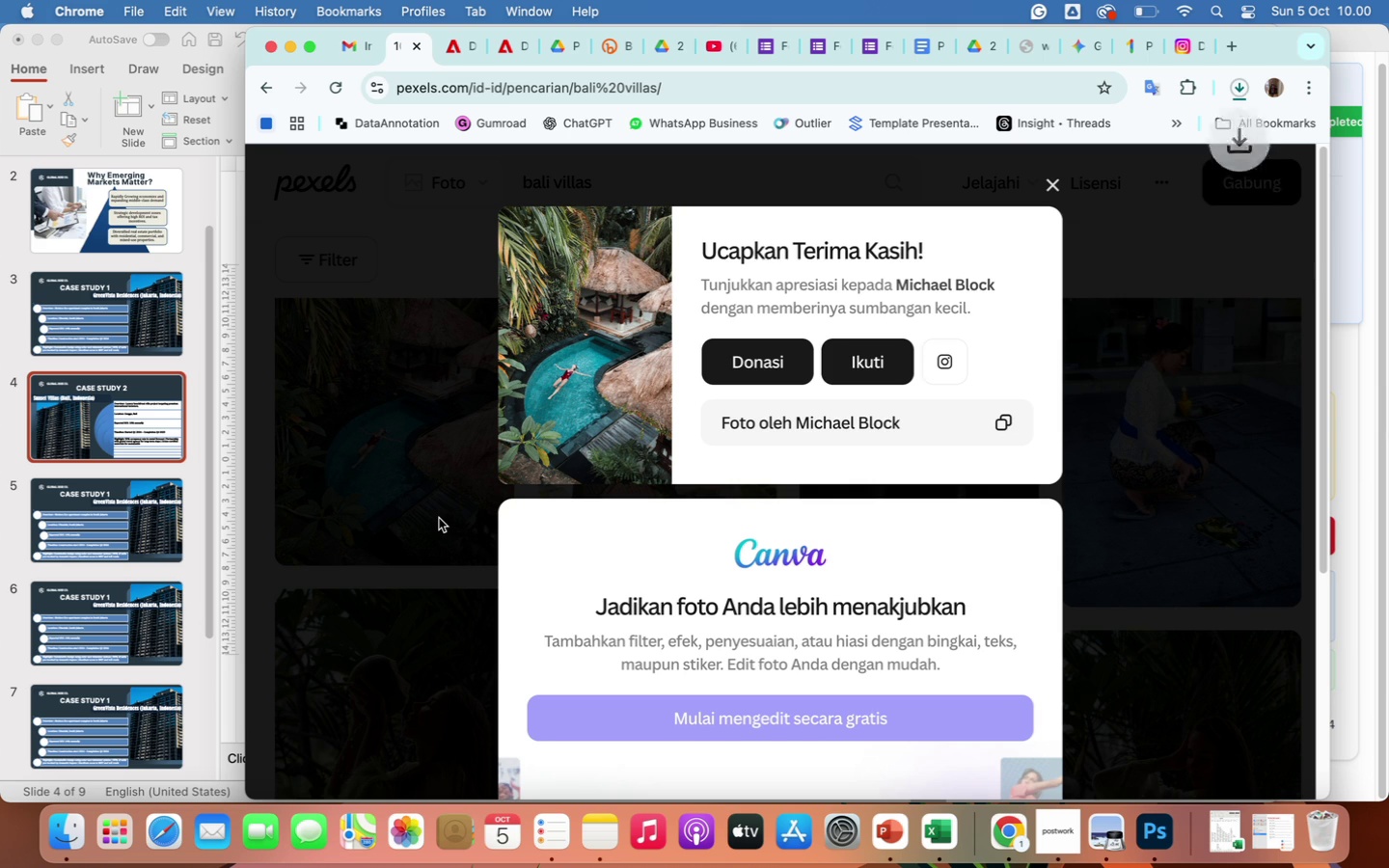 
left_click([1172, 129])
 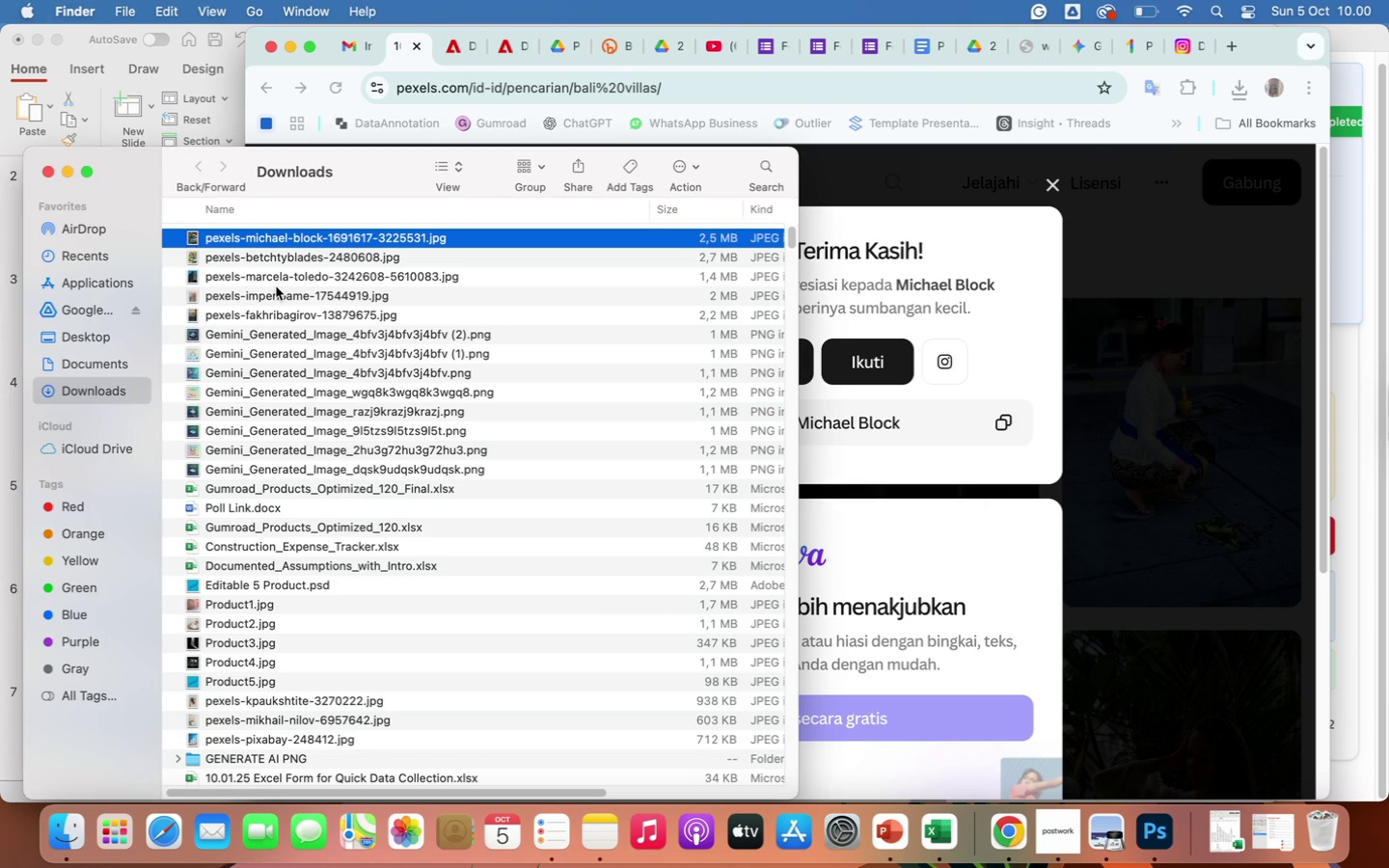 
left_click([119, 393])
 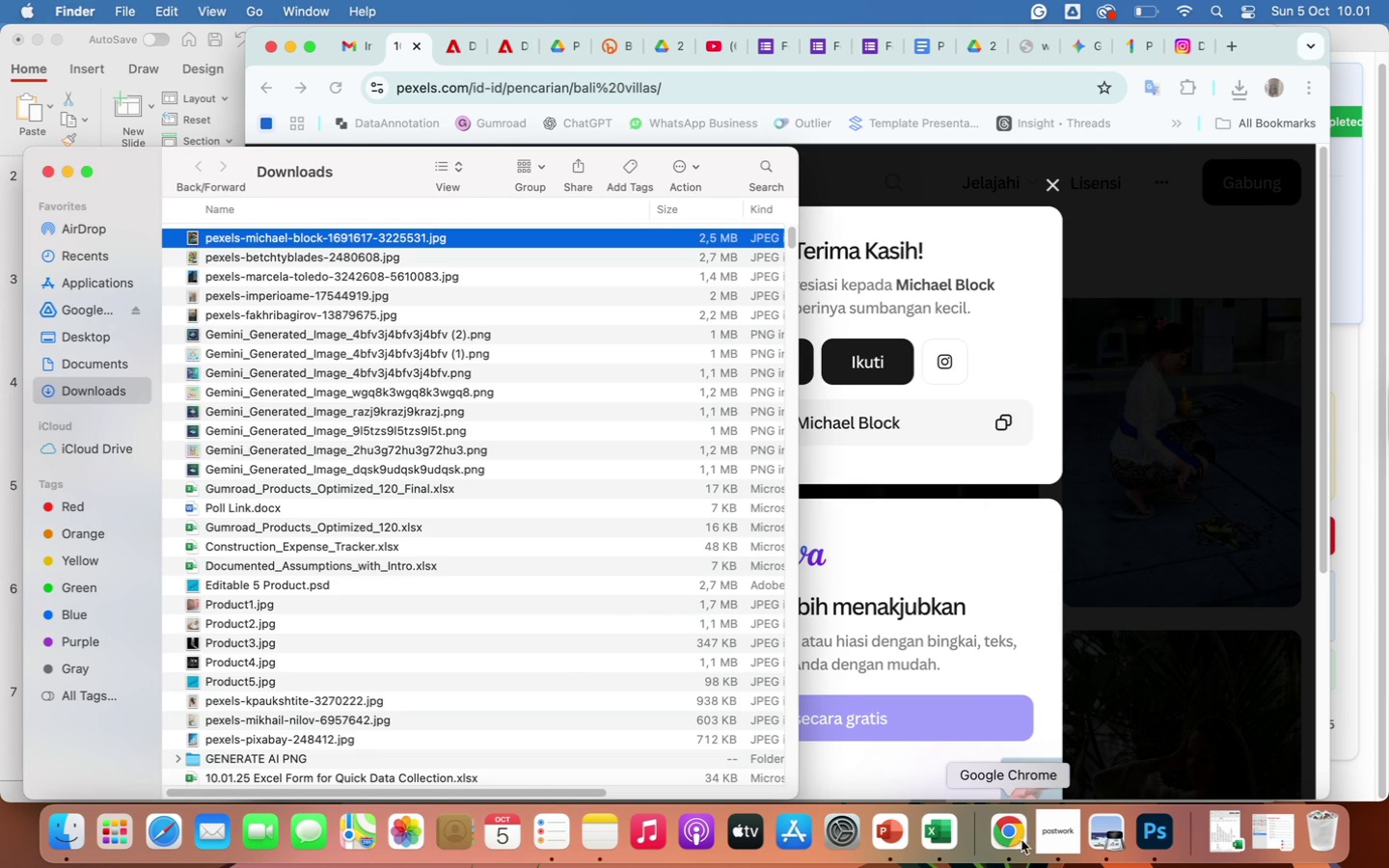 
left_click([1012, 832])
 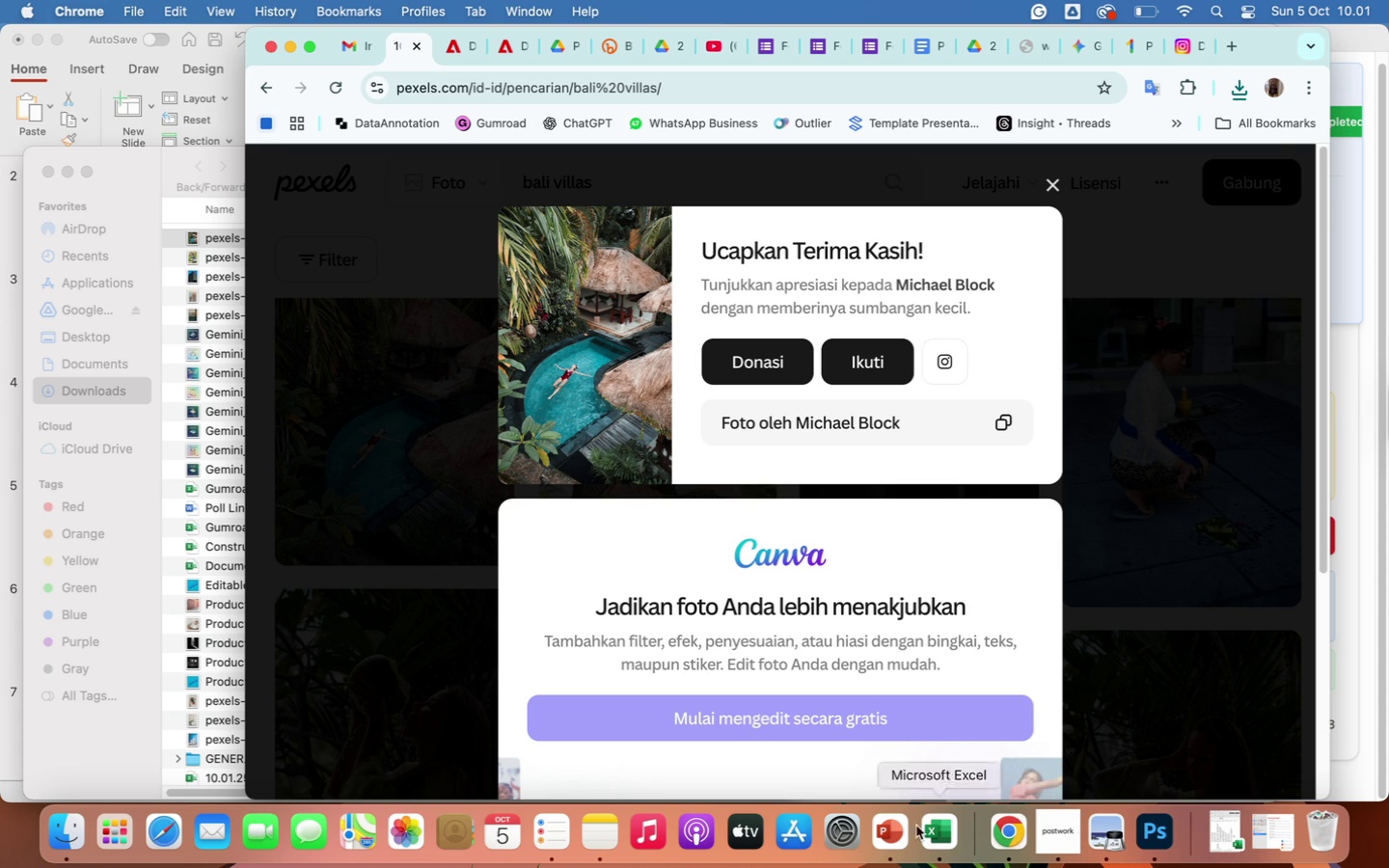 
left_click([883, 843])
 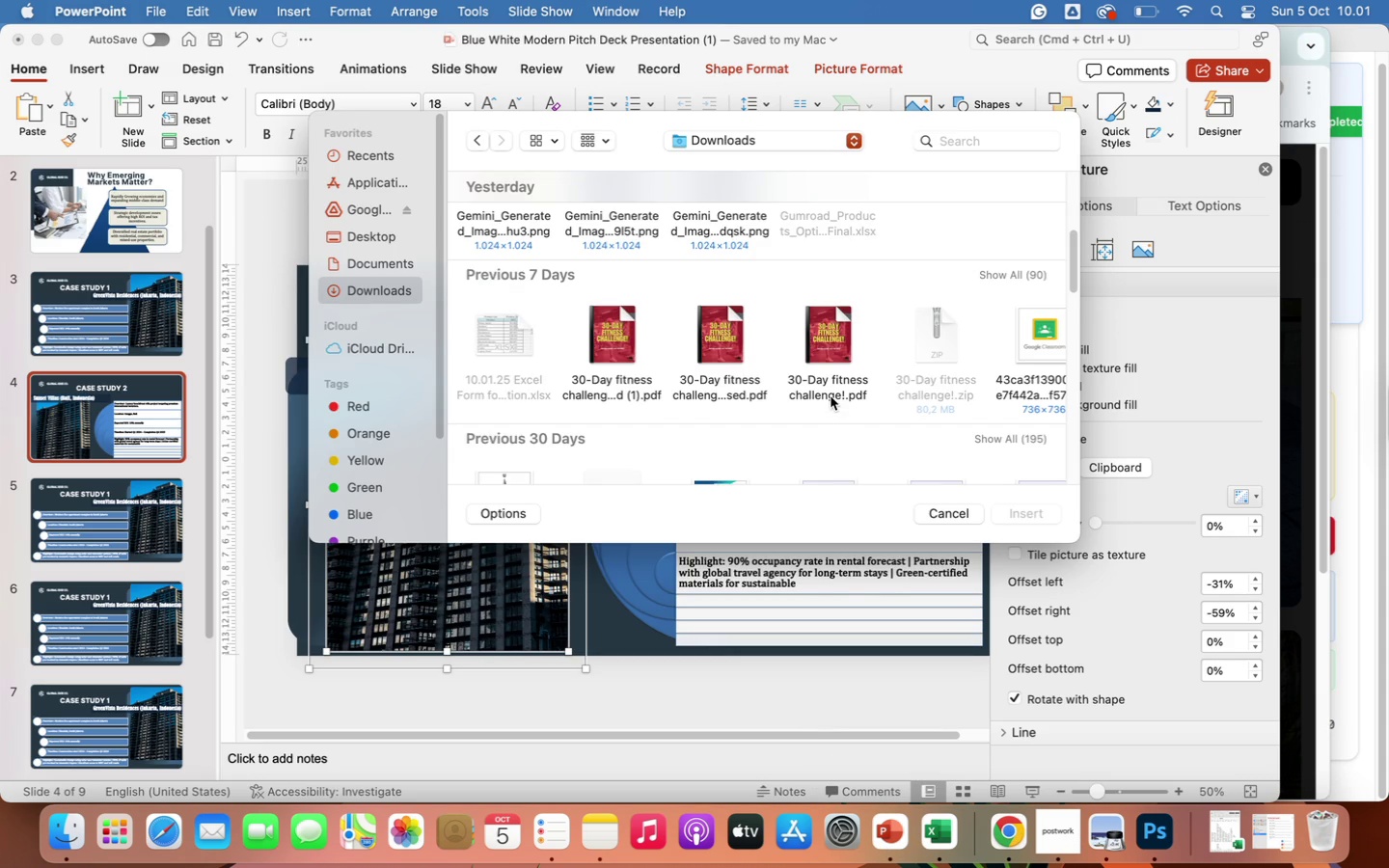 
scroll: coordinate [844, 261], scroll_direction: up, amount: 214.0
 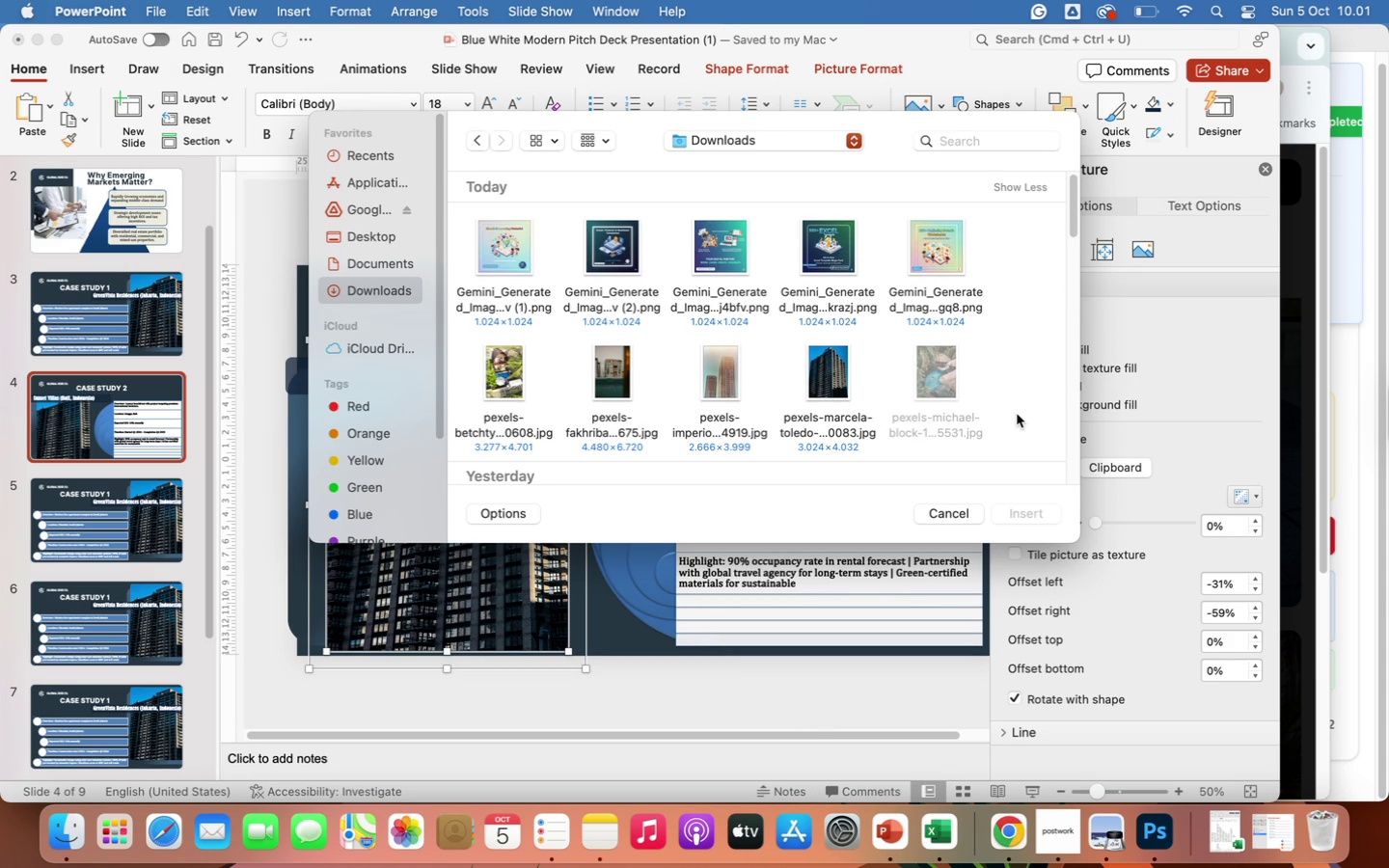 
left_click([1019, 410])
 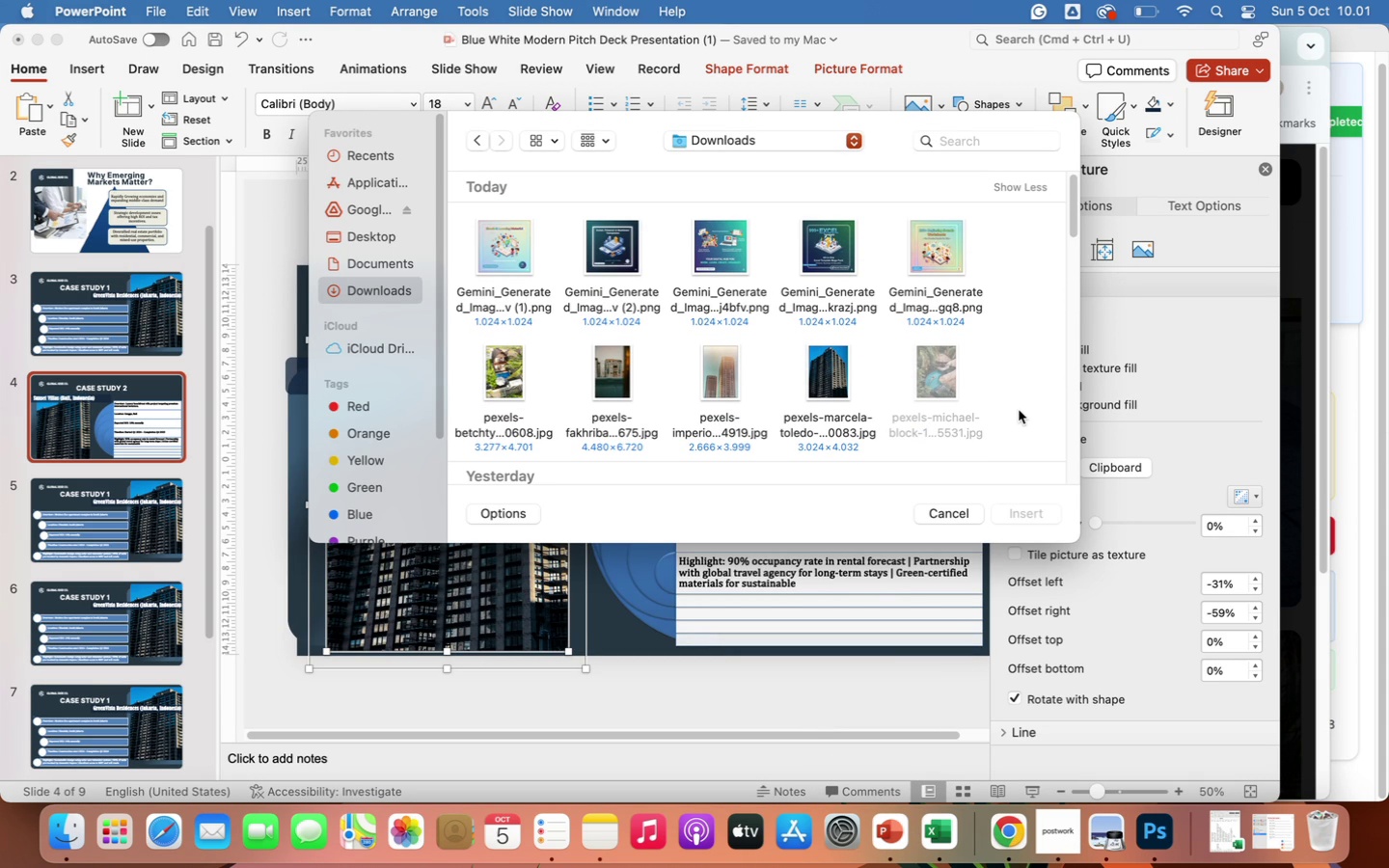 
wait(8.75)
 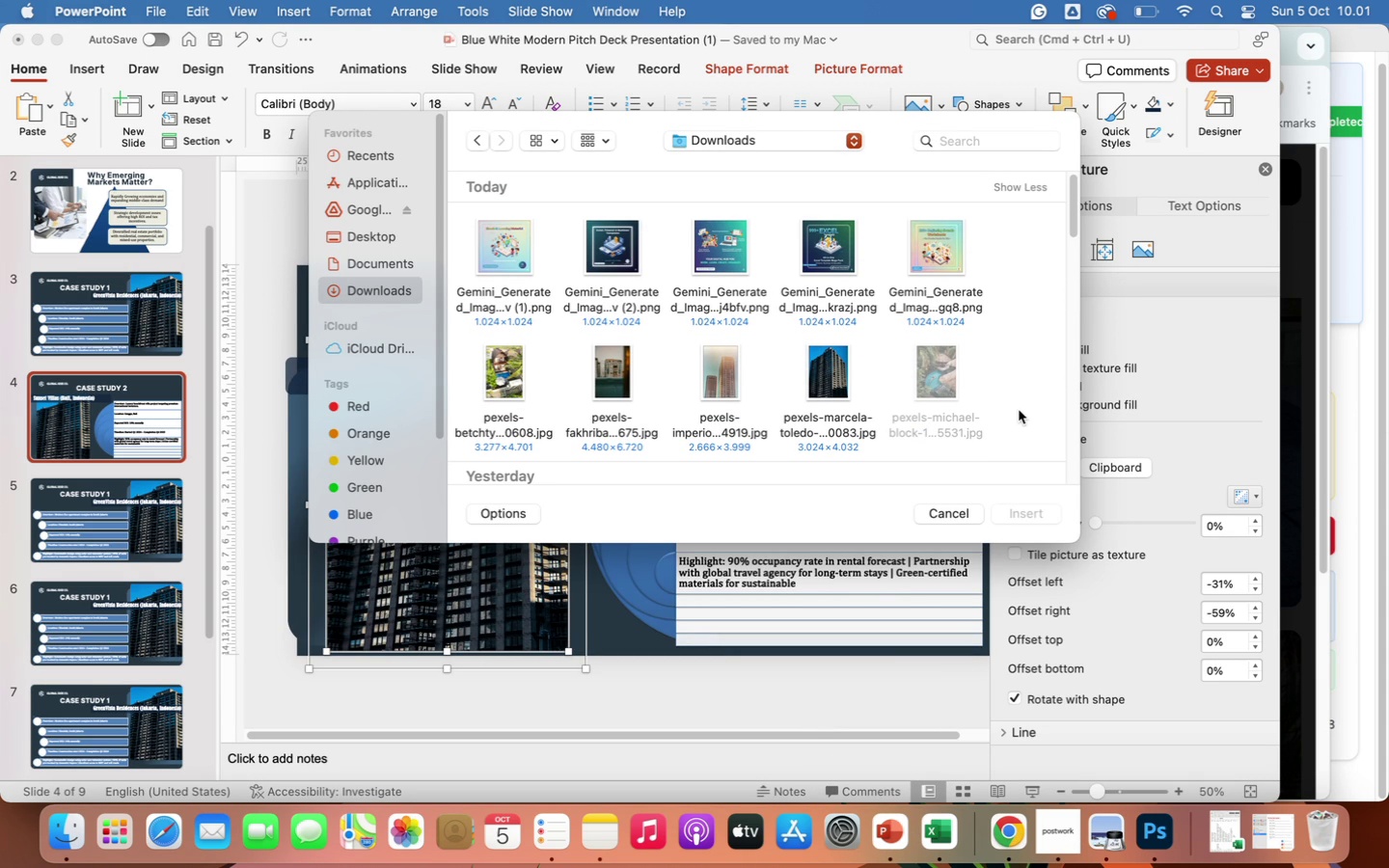 
left_click([955, 512])
 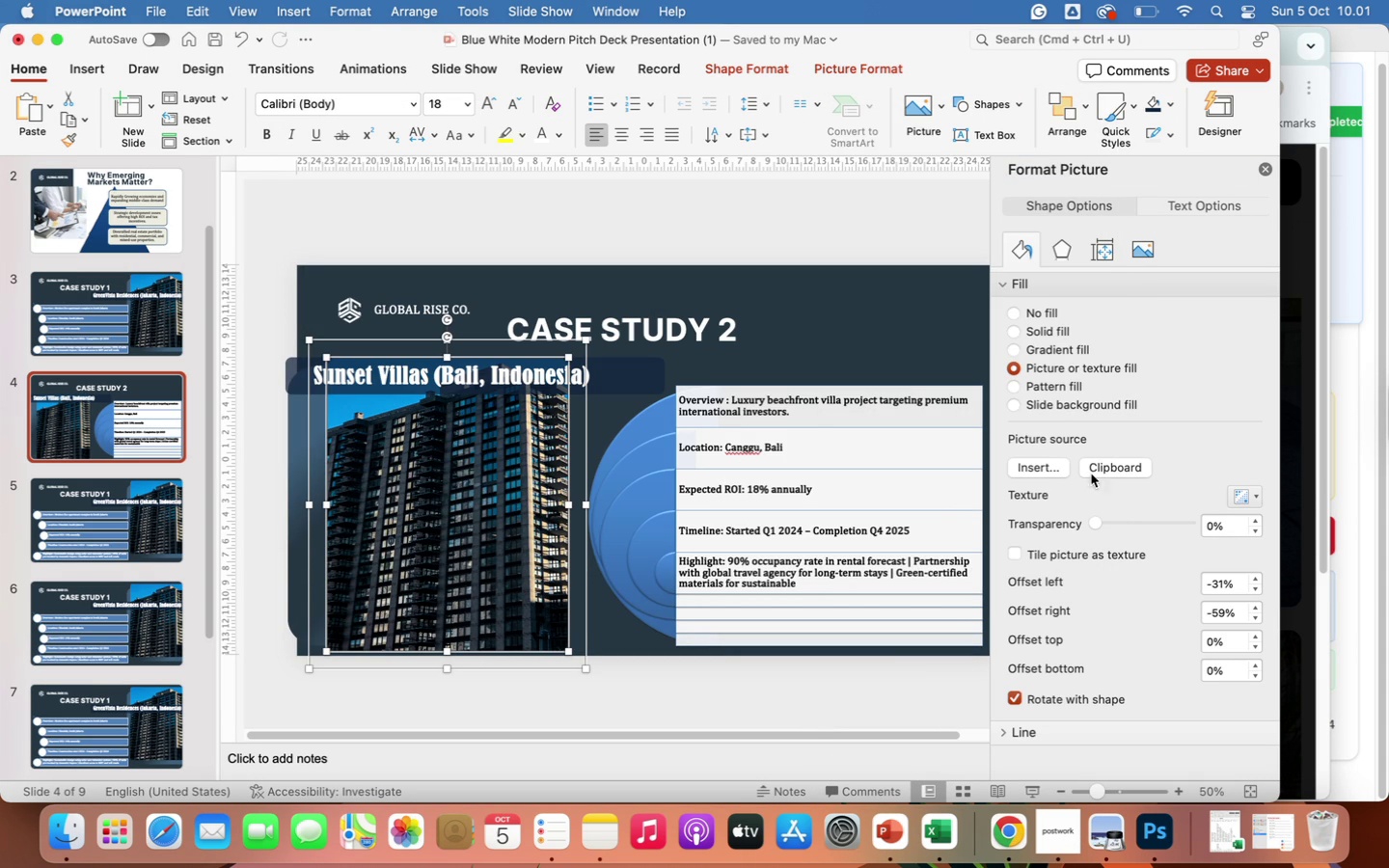 
left_click([1059, 468])
 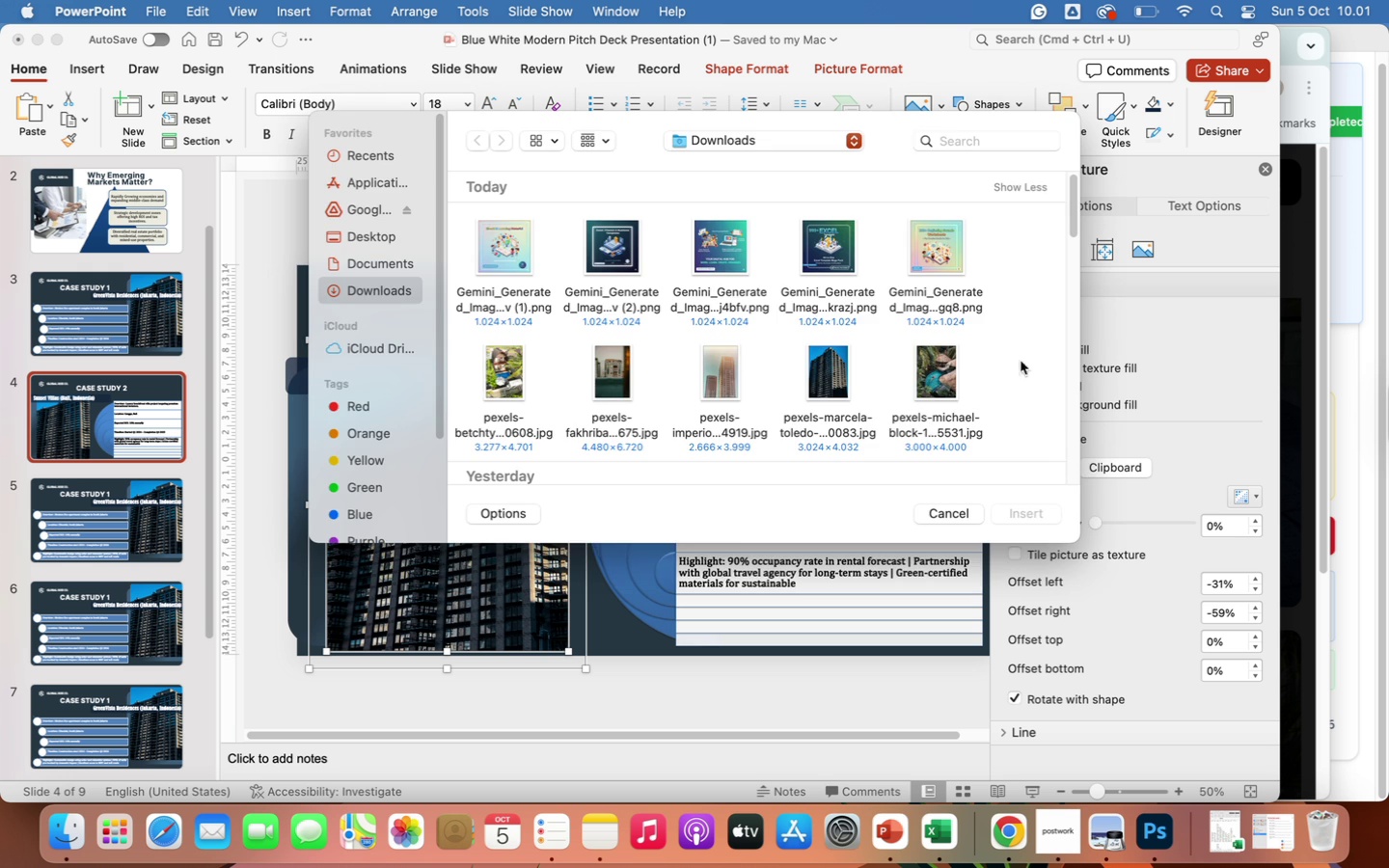 
left_click([917, 359])
 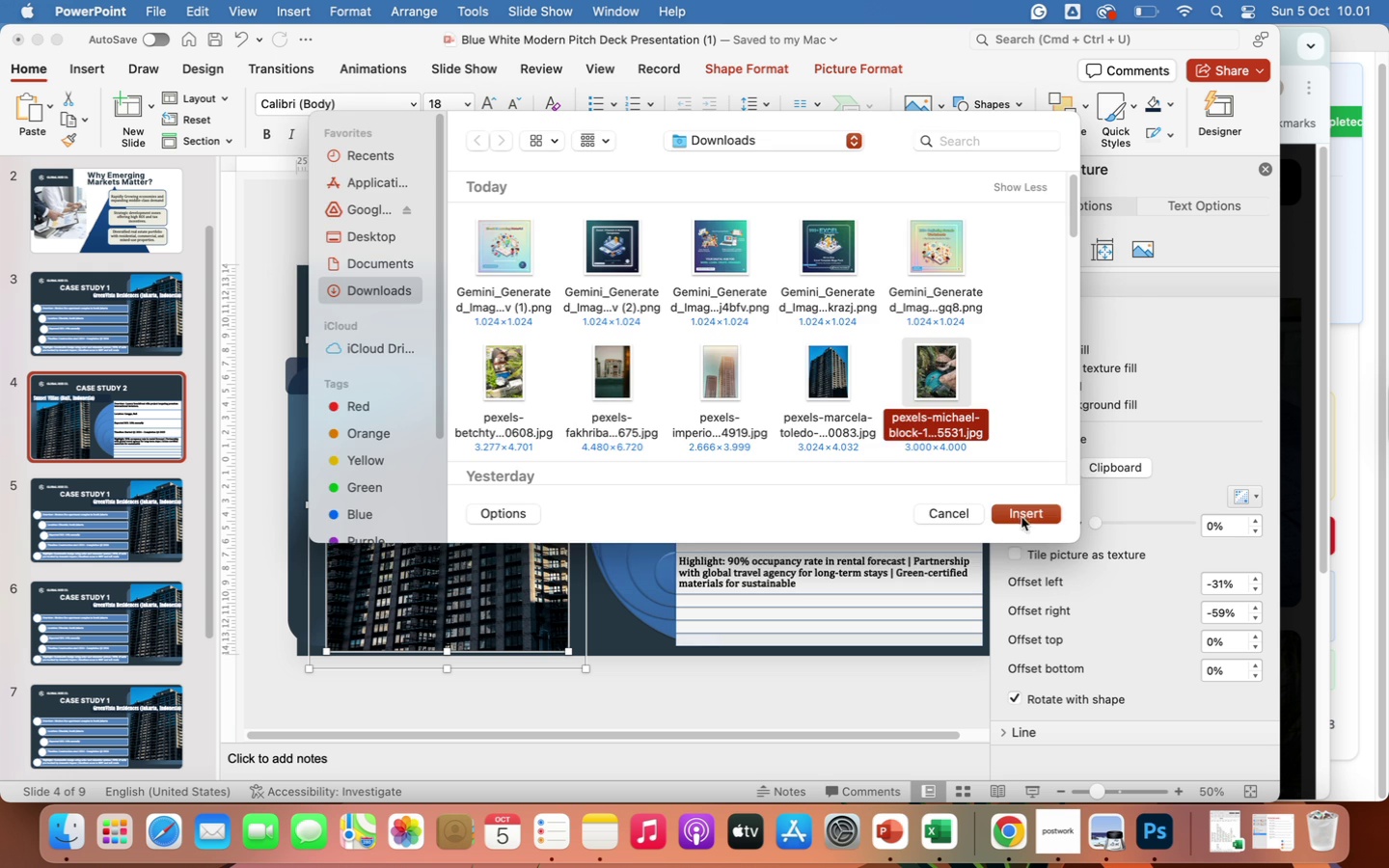 
left_click([1021, 514])
 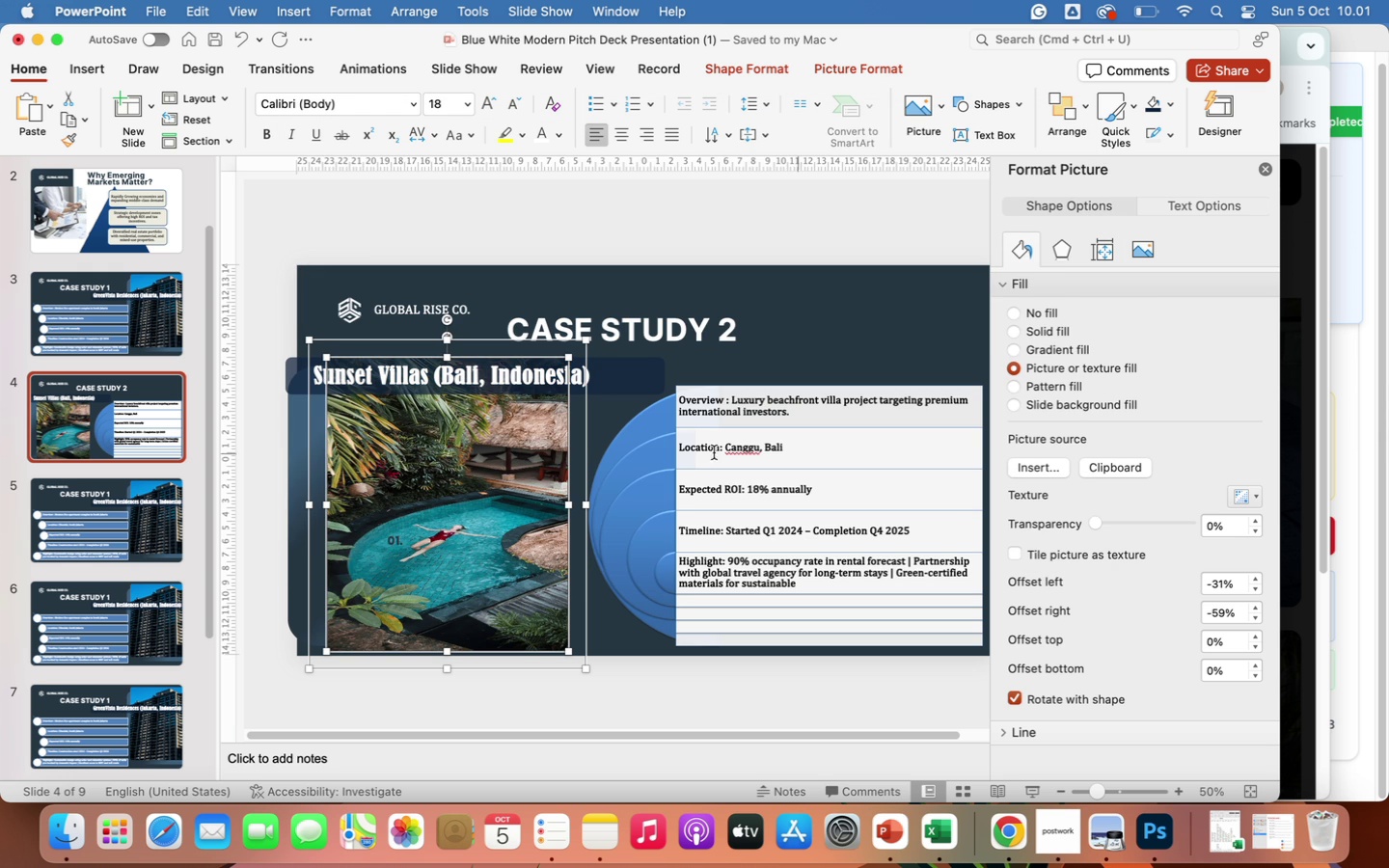 
wait(6.33)
 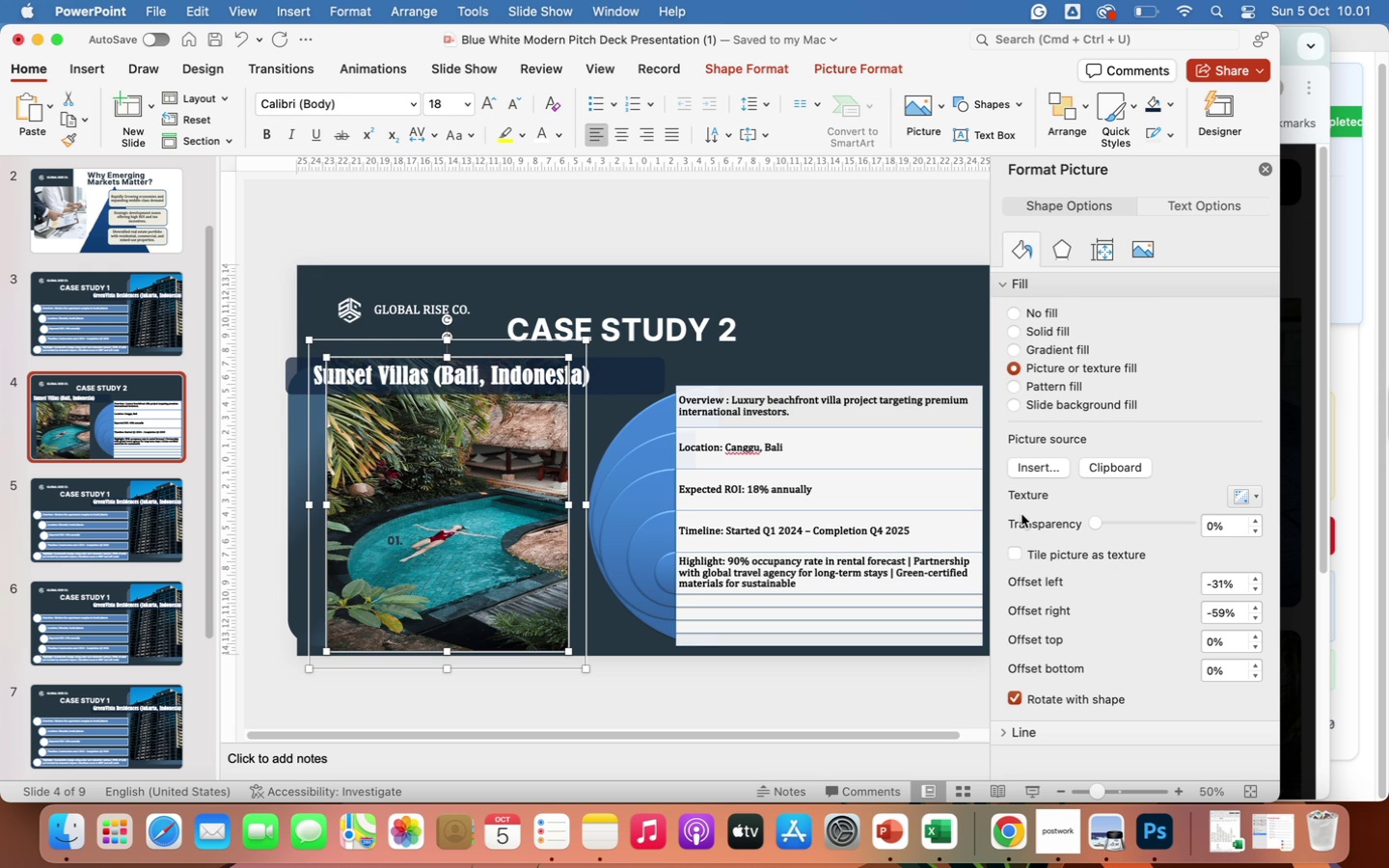 
left_click([392, 545])
 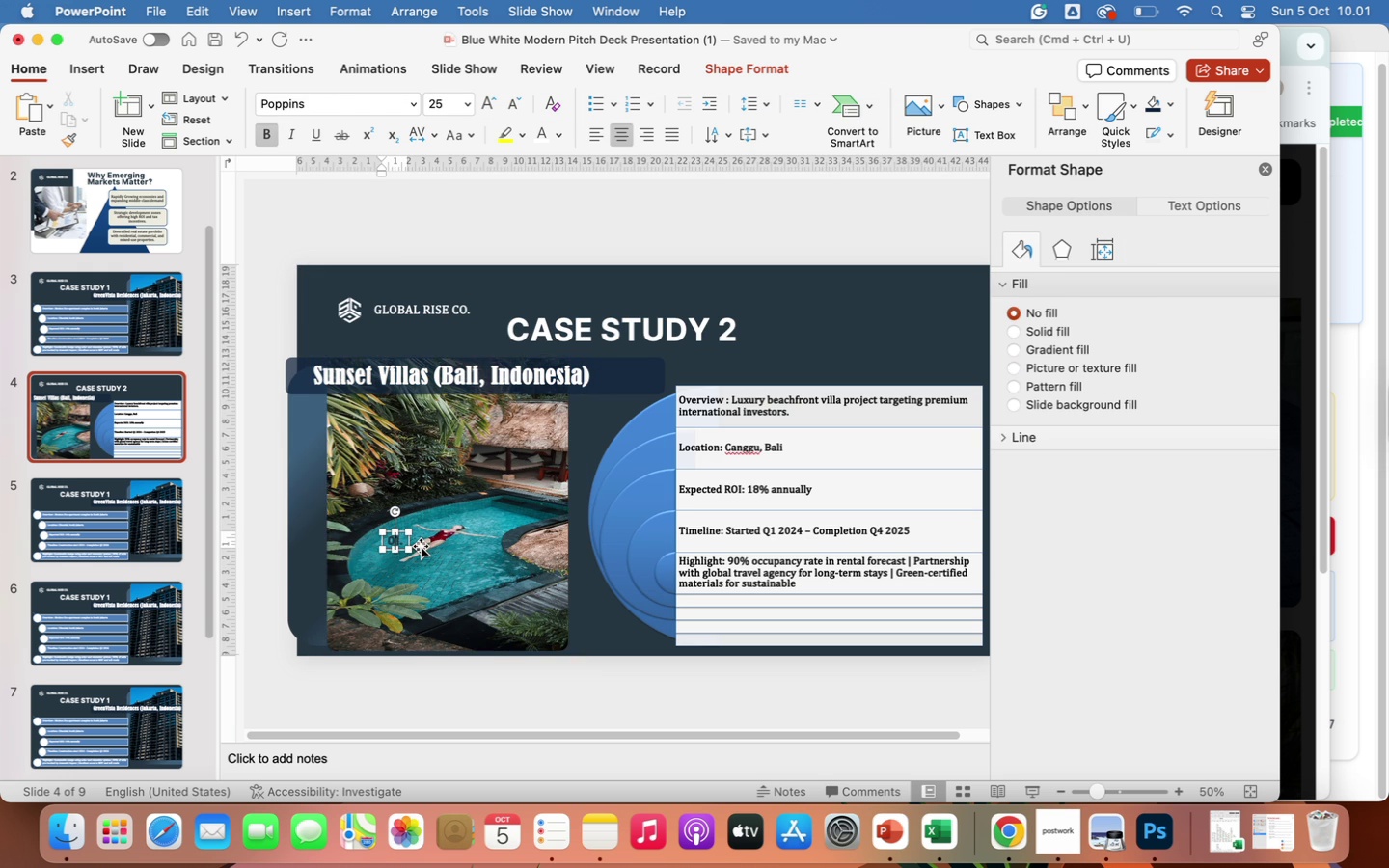 
key(Backspace)
 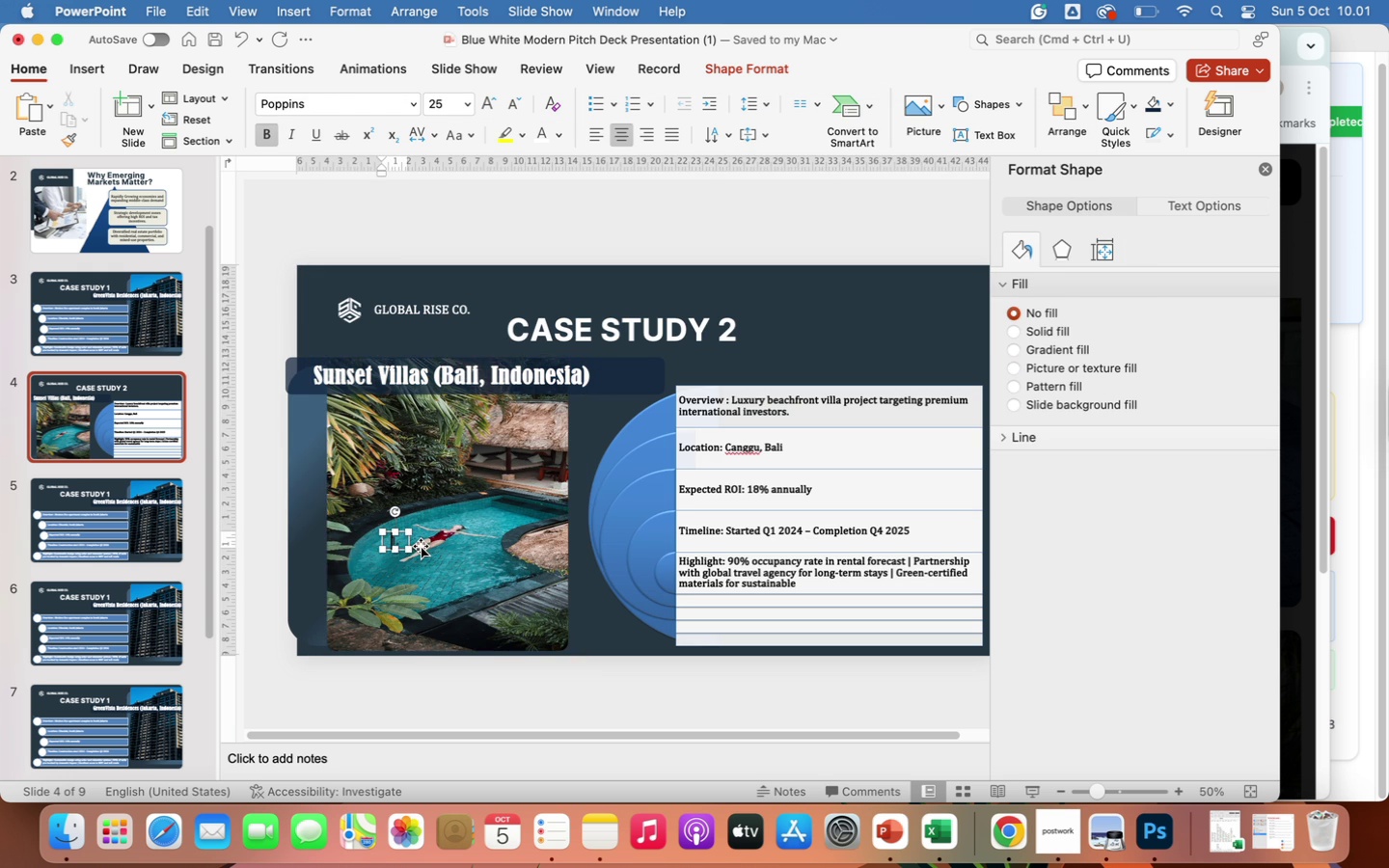 
key(Backspace)
 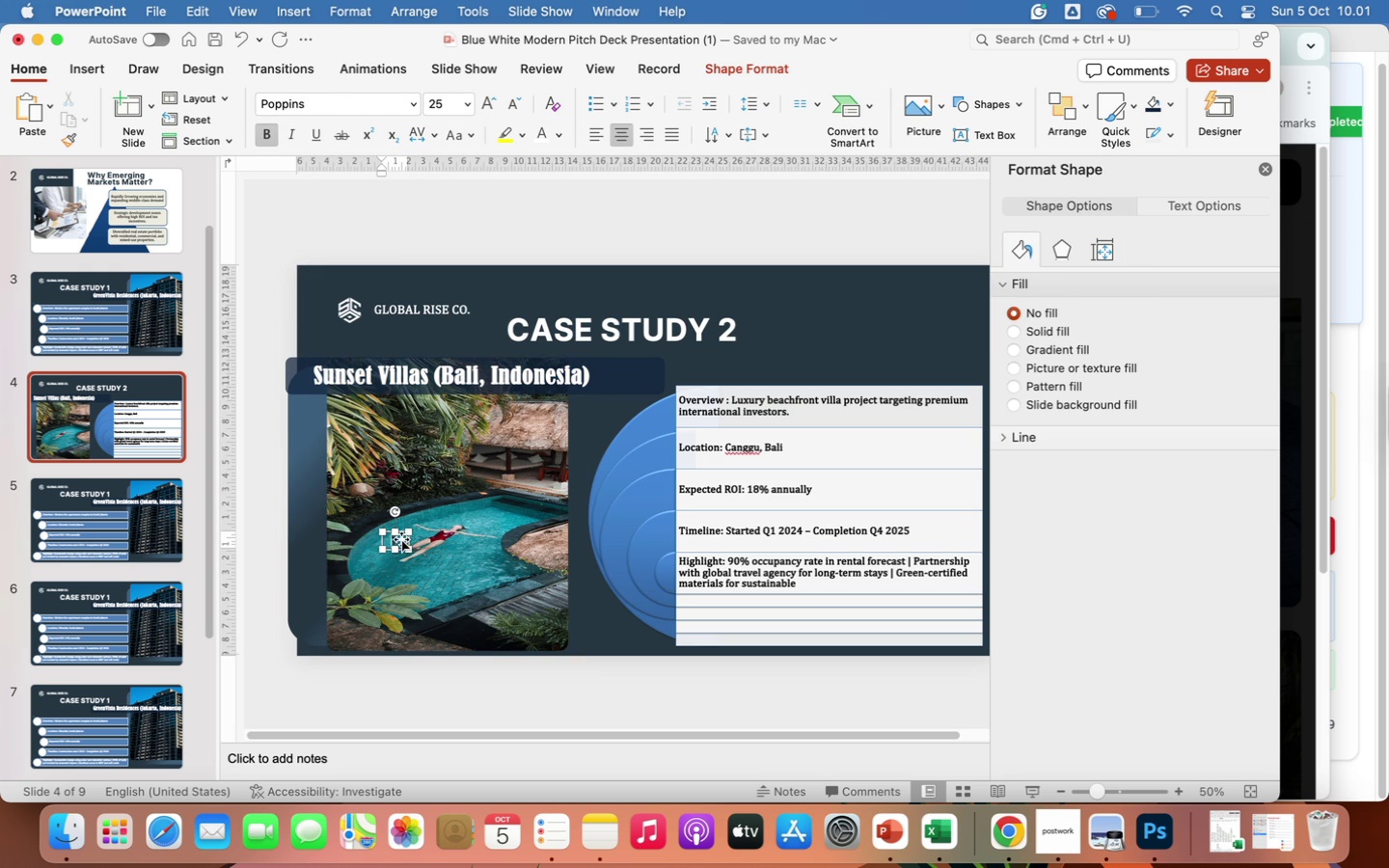 
left_click([401, 539])
 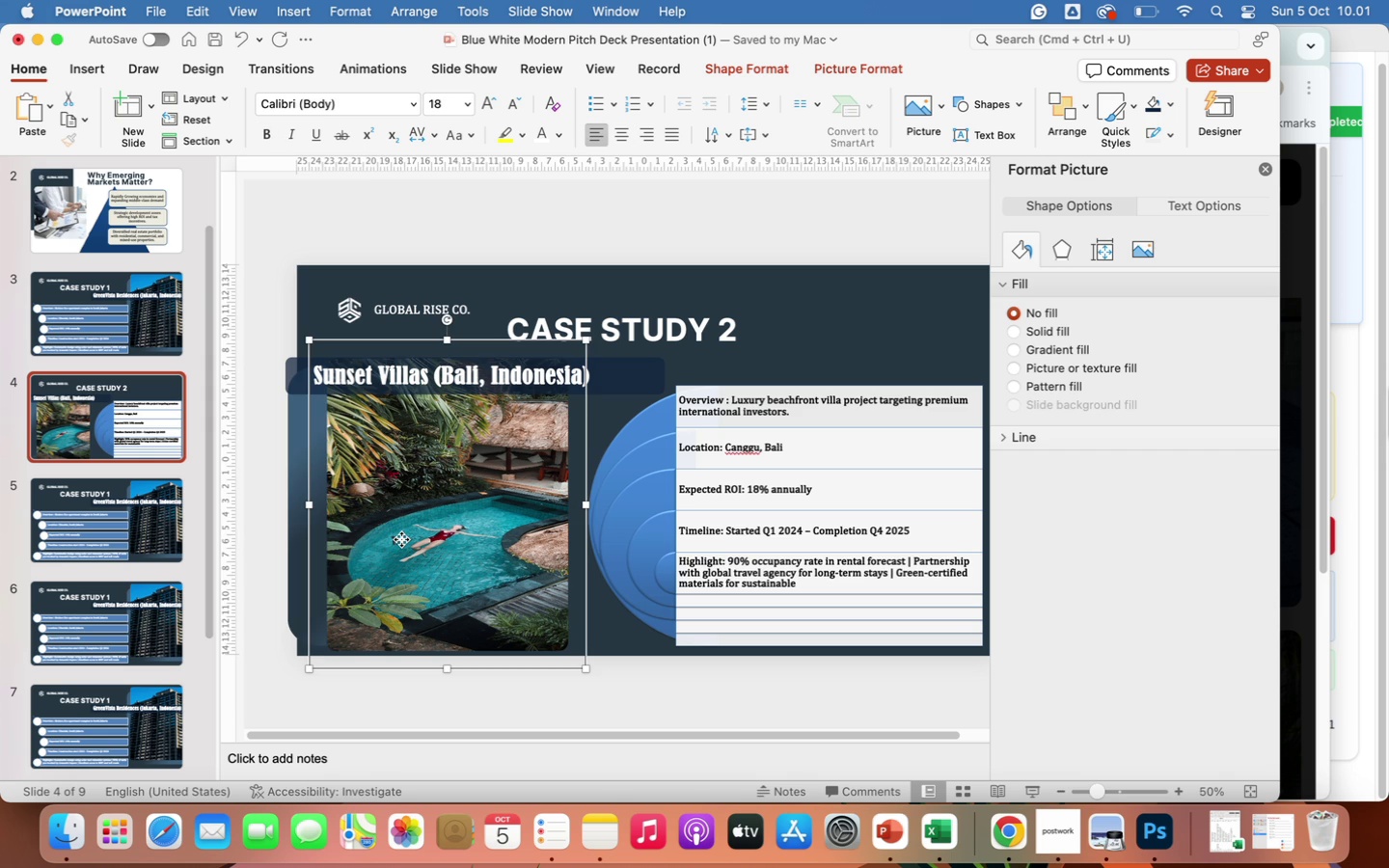 
left_click([401, 539])
 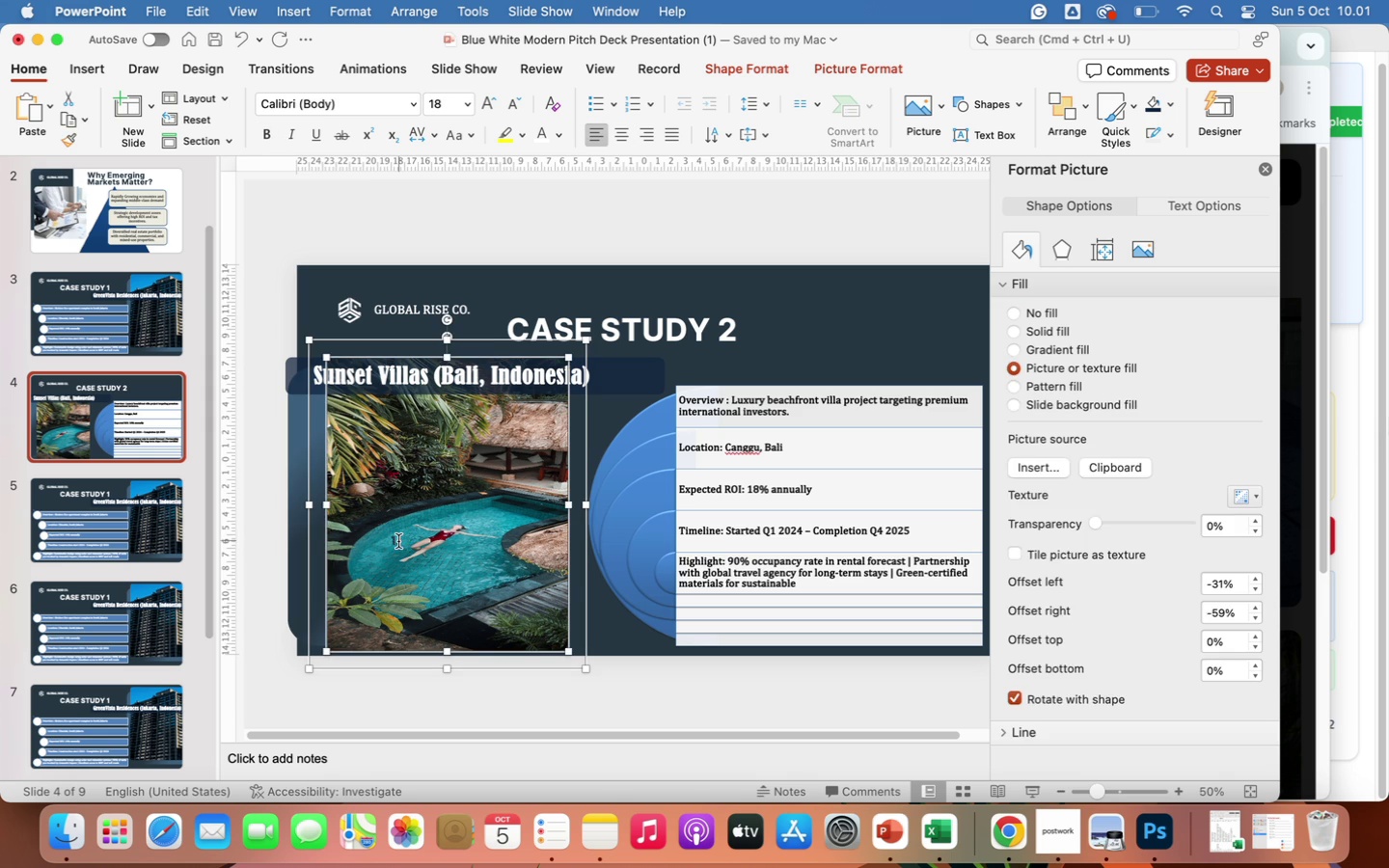 
left_click([398, 541])
 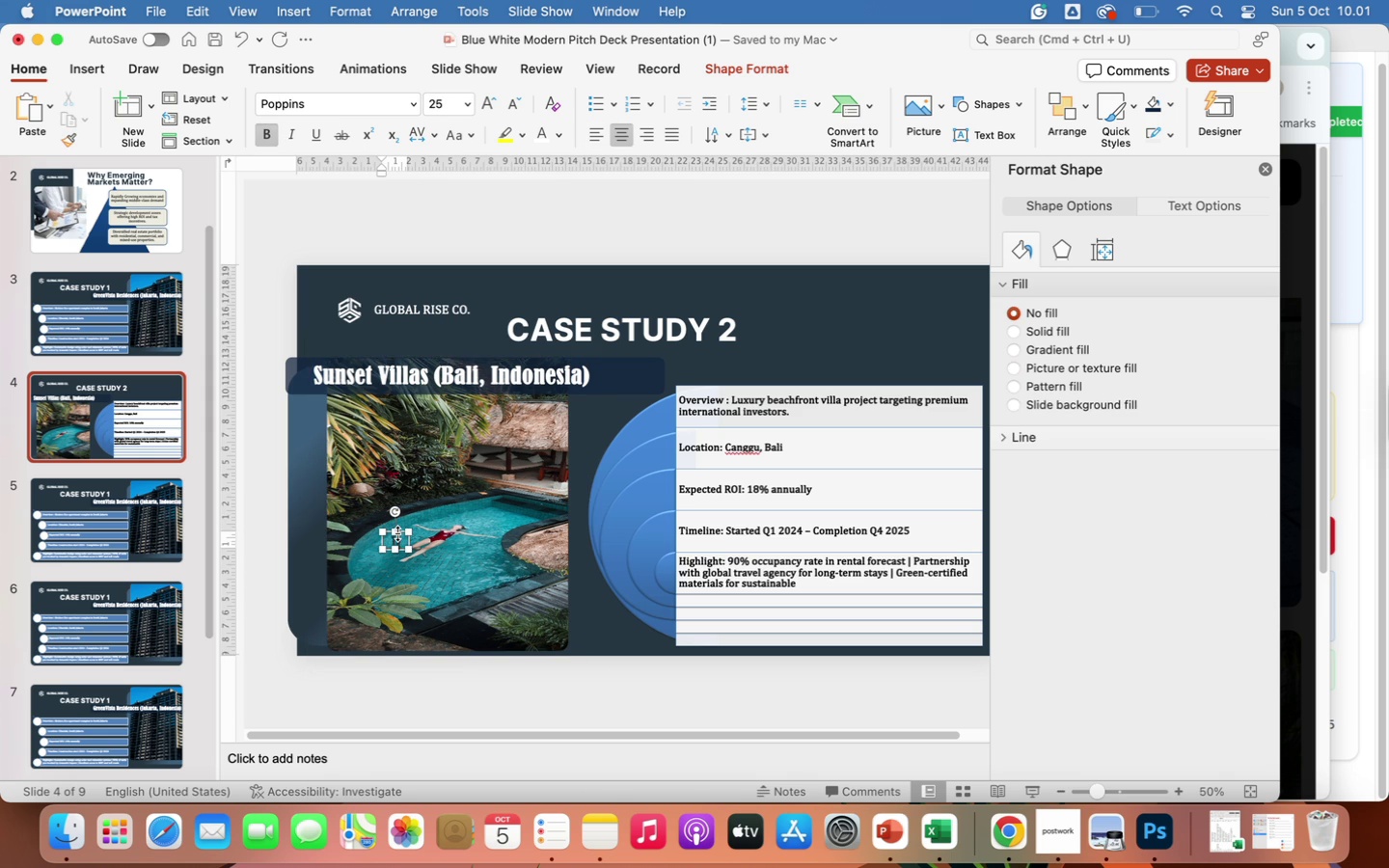 
key(Backspace)
 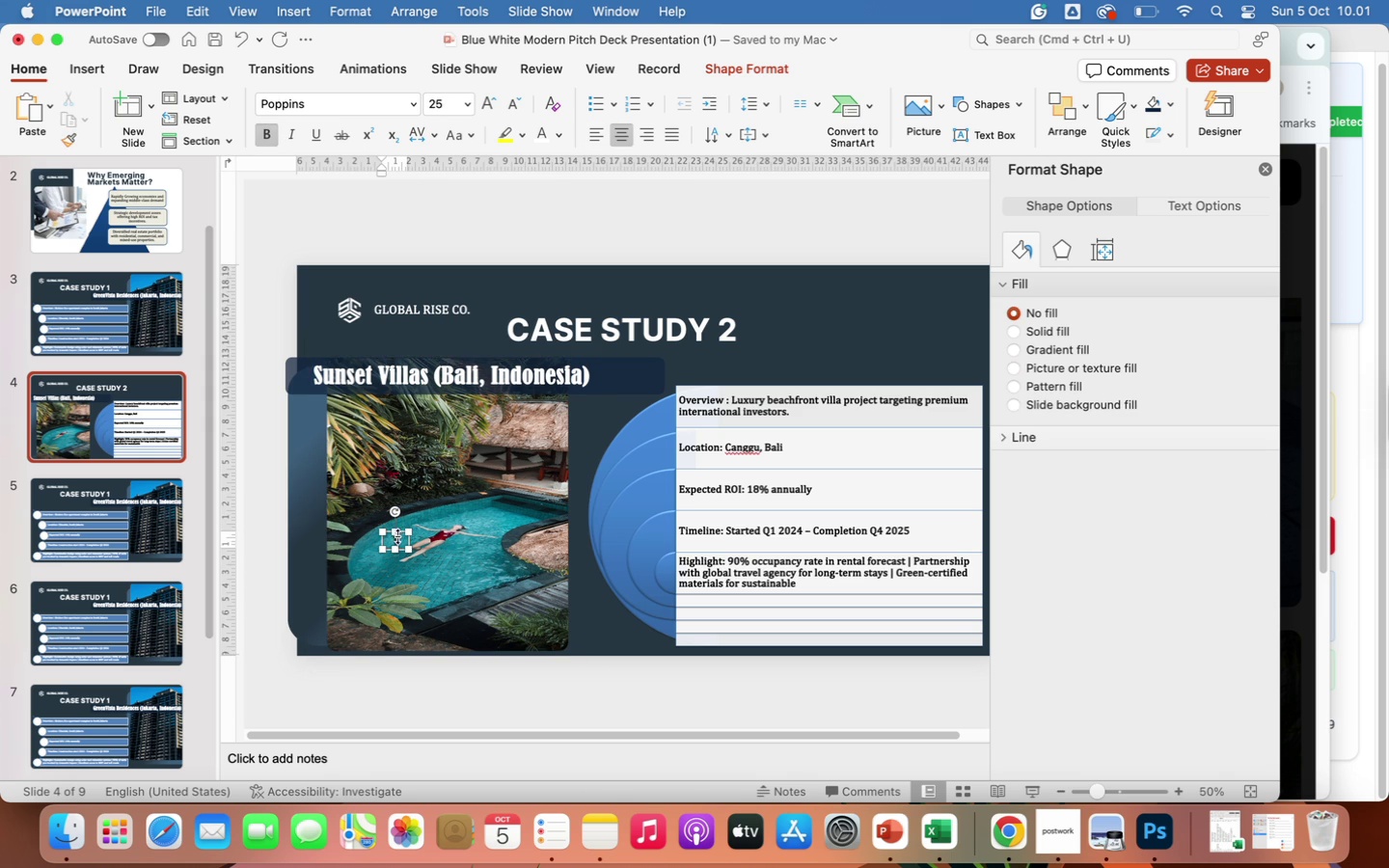 
left_click([401, 539])
 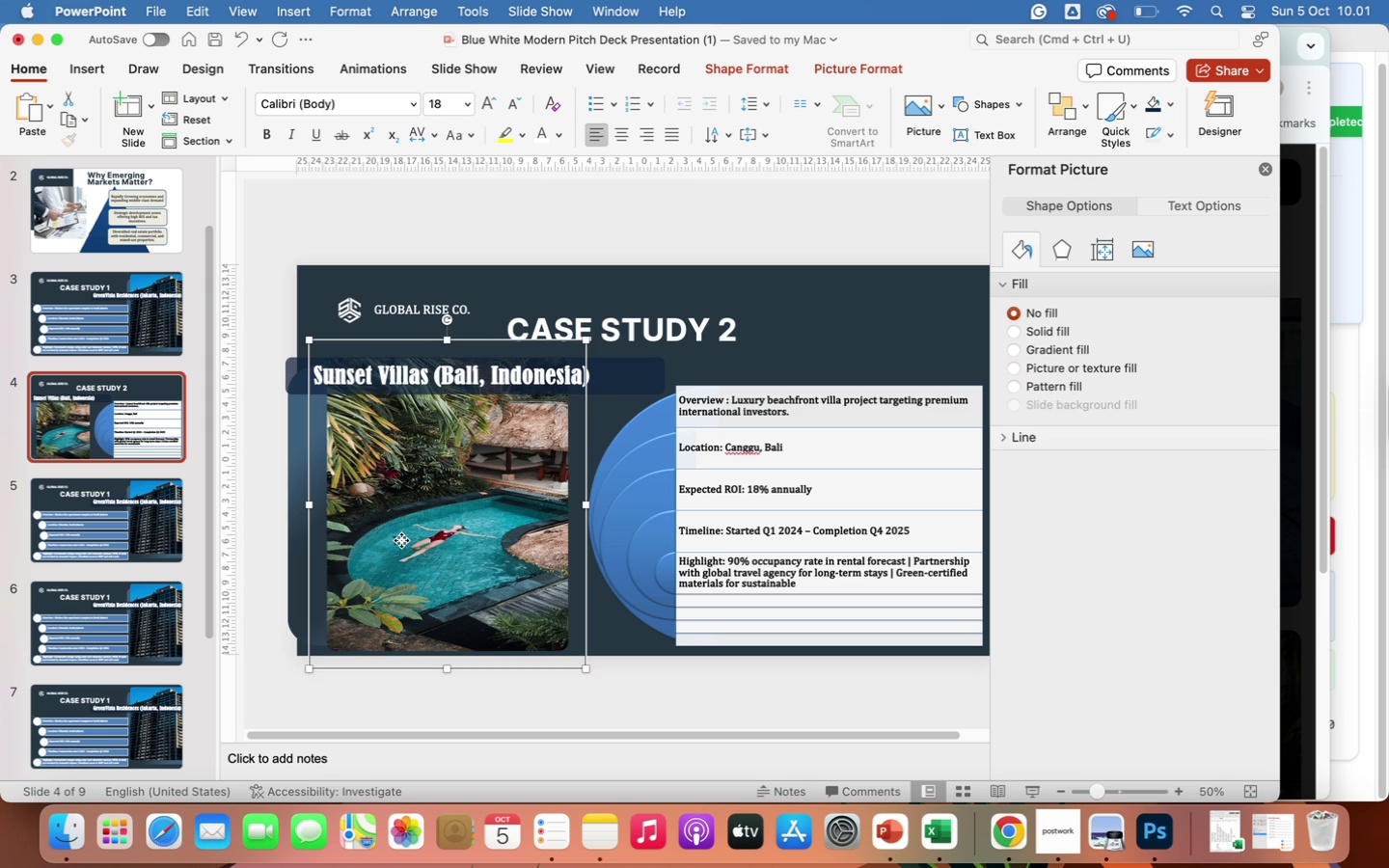 
left_click([401, 540])
 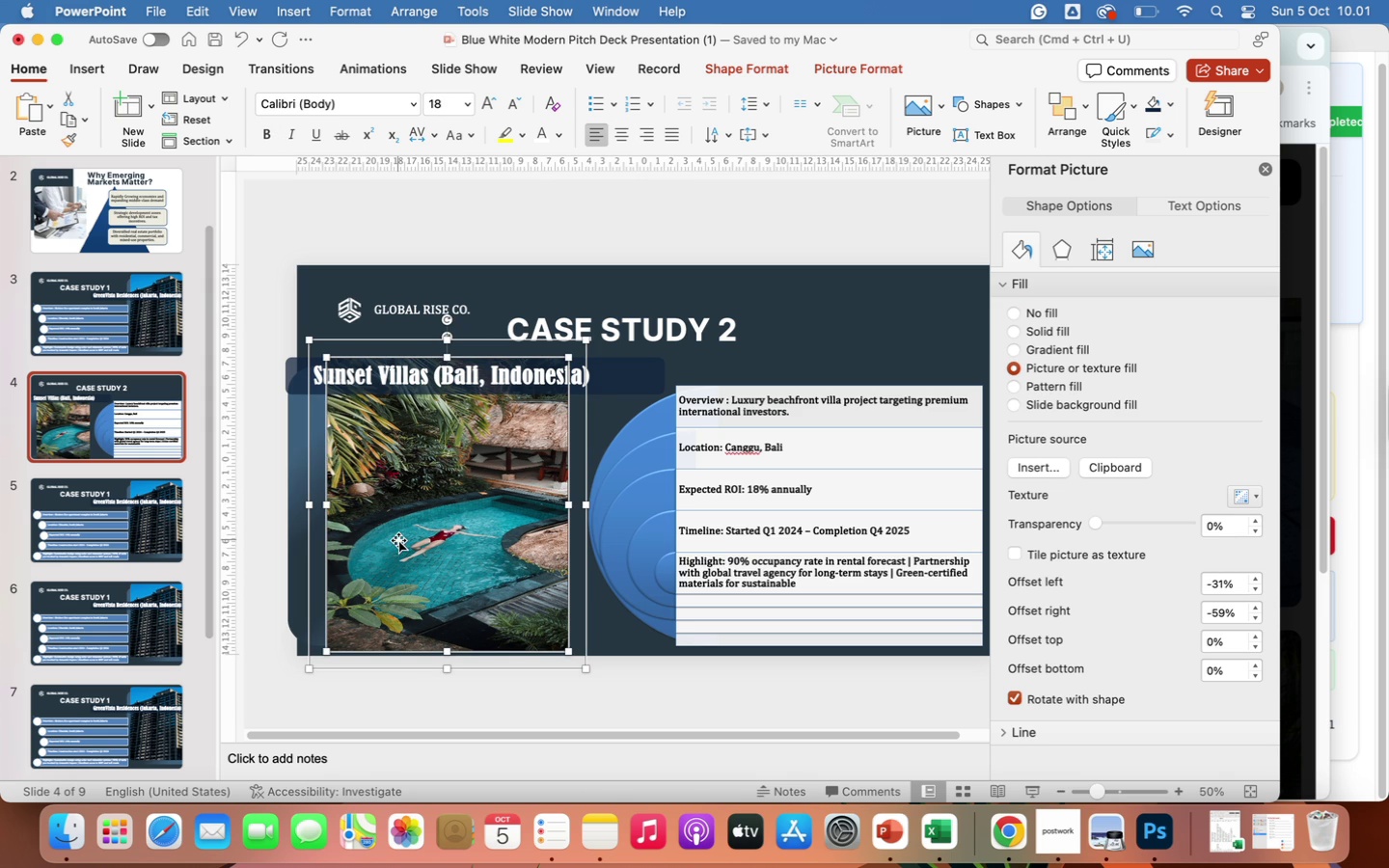 
left_click([398, 540])
 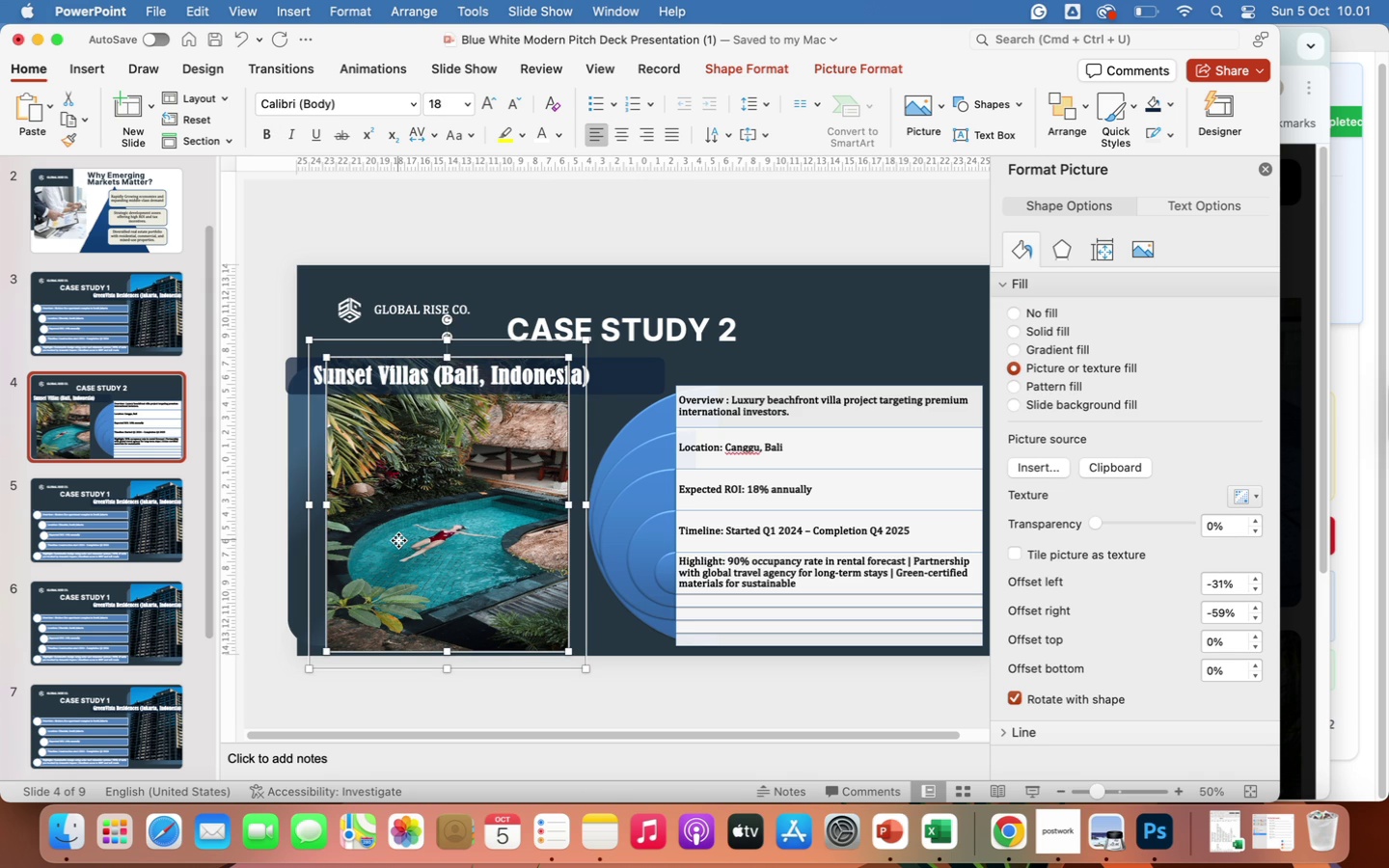 
left_click([398, 540])
 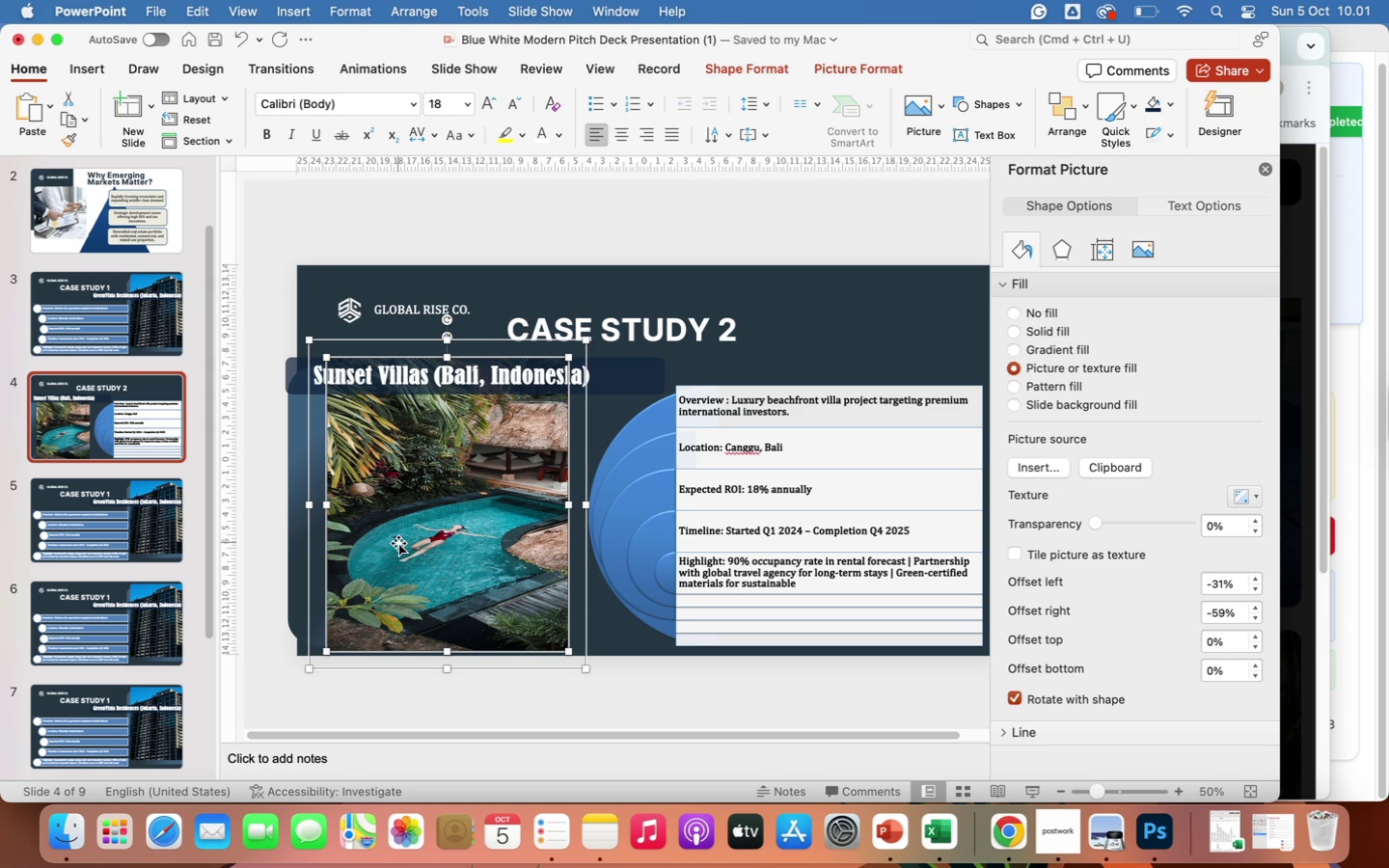 
left_click([398, 543])
 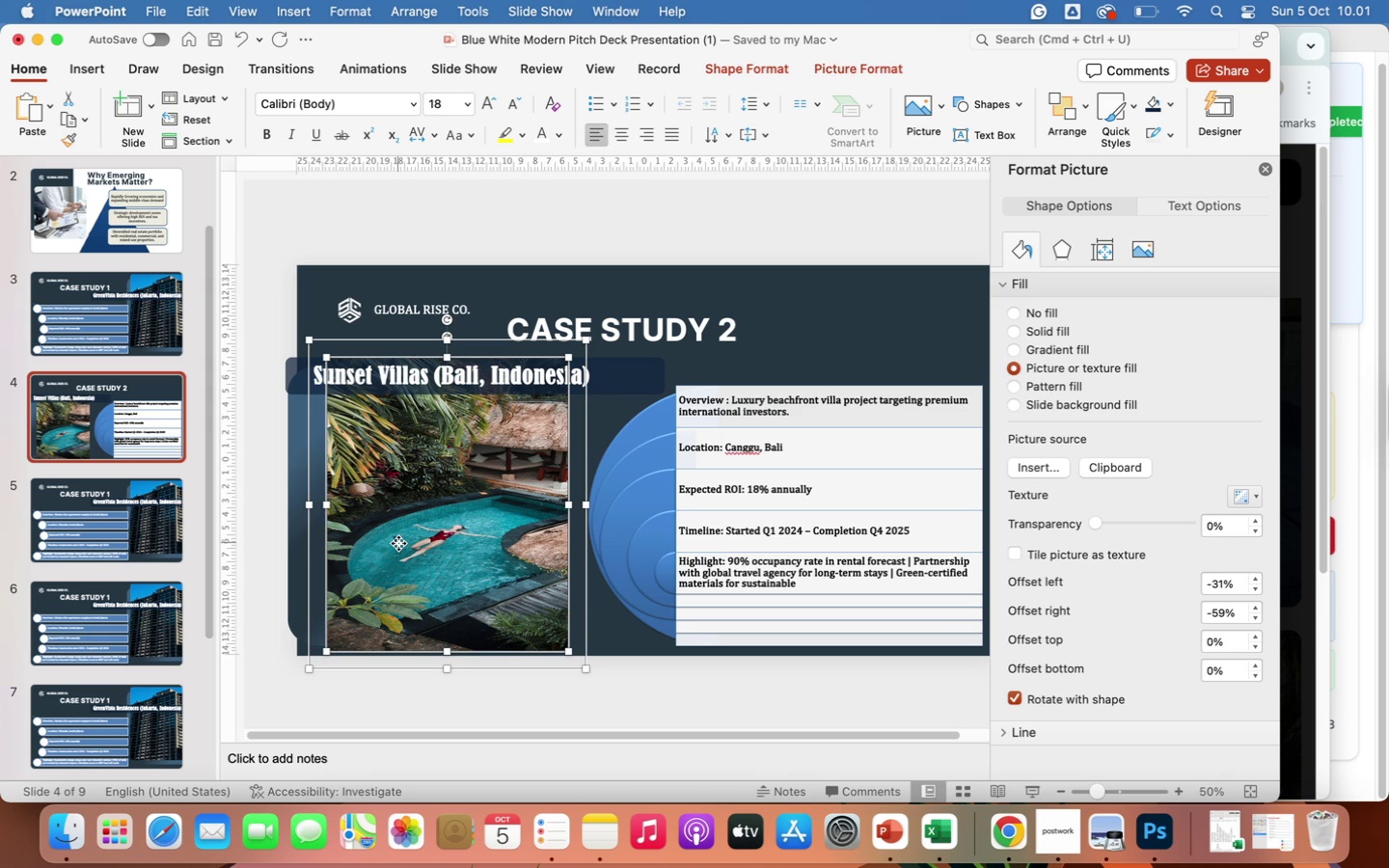 
double_click([398, 543])
 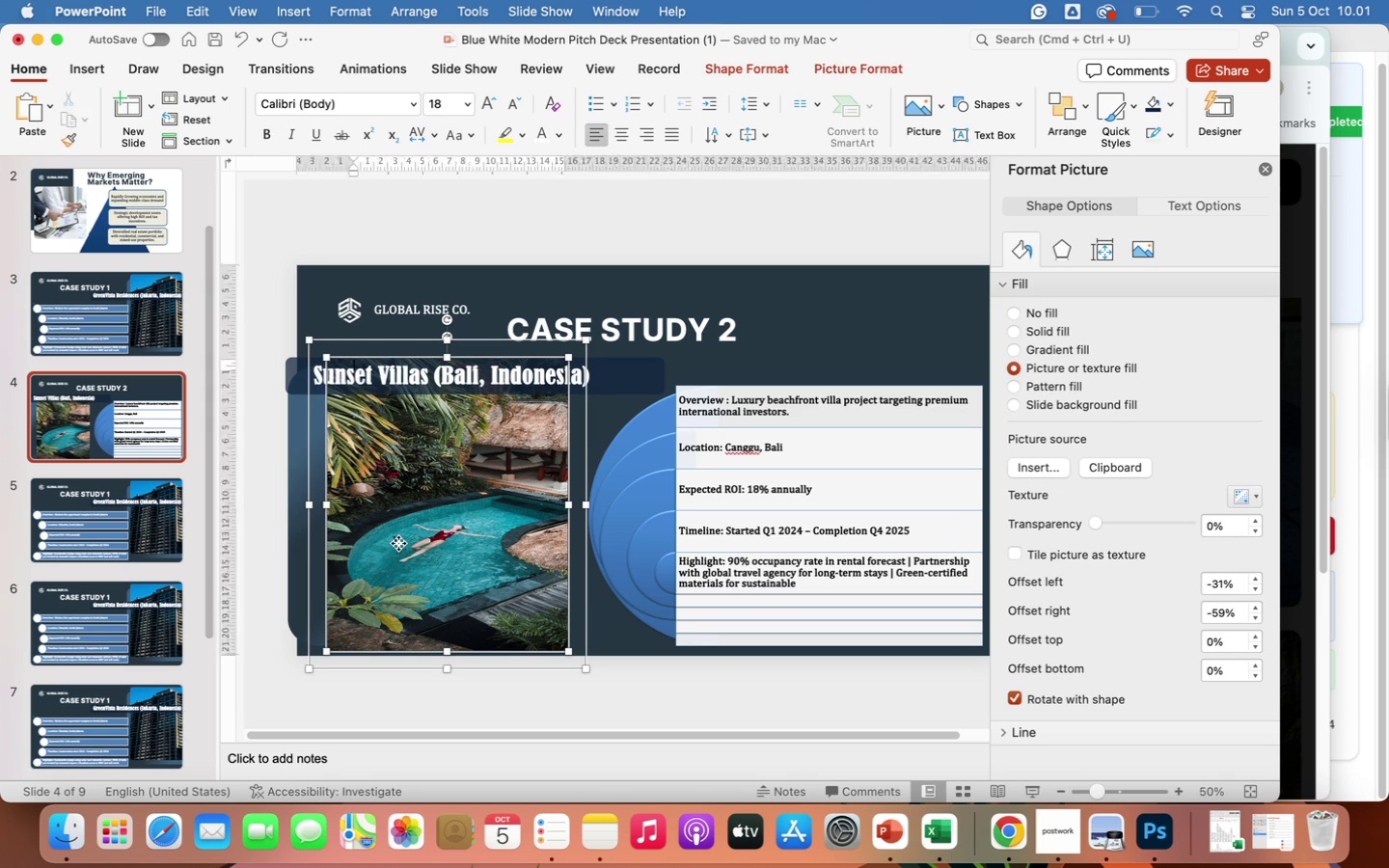 
triple_click([398, 543])
 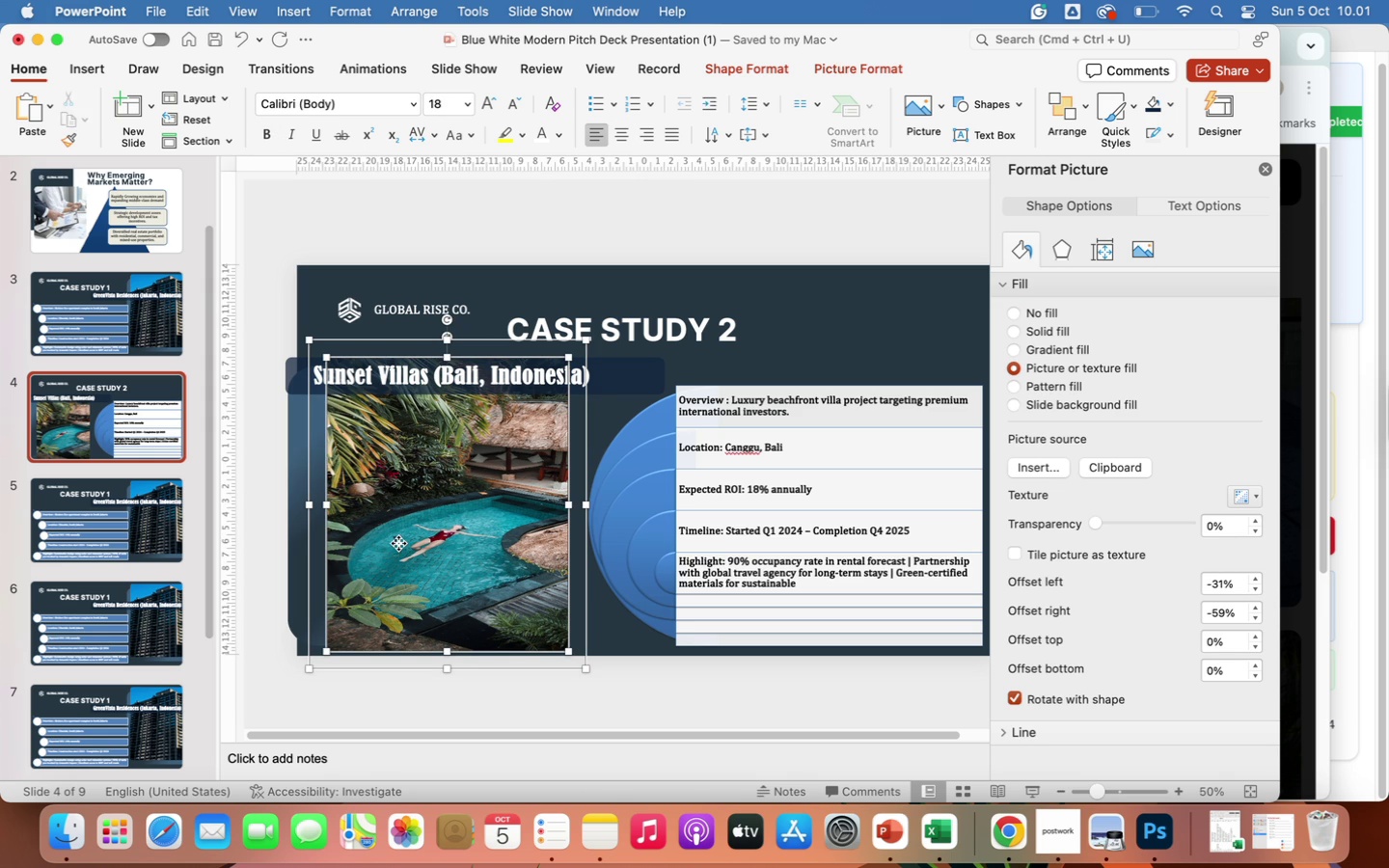 
triple_click([398, 543])
 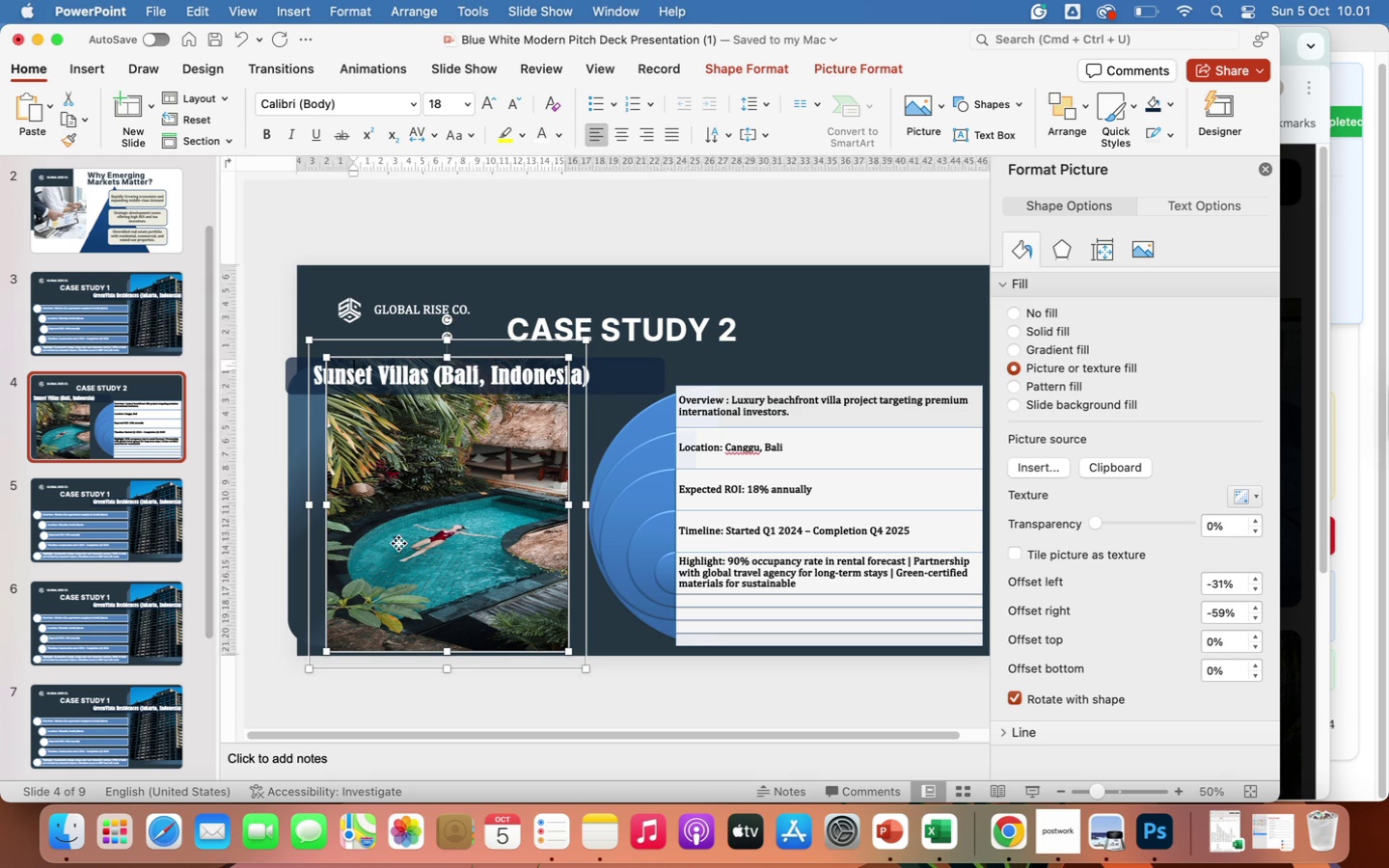 
triple_click([398, 543])
 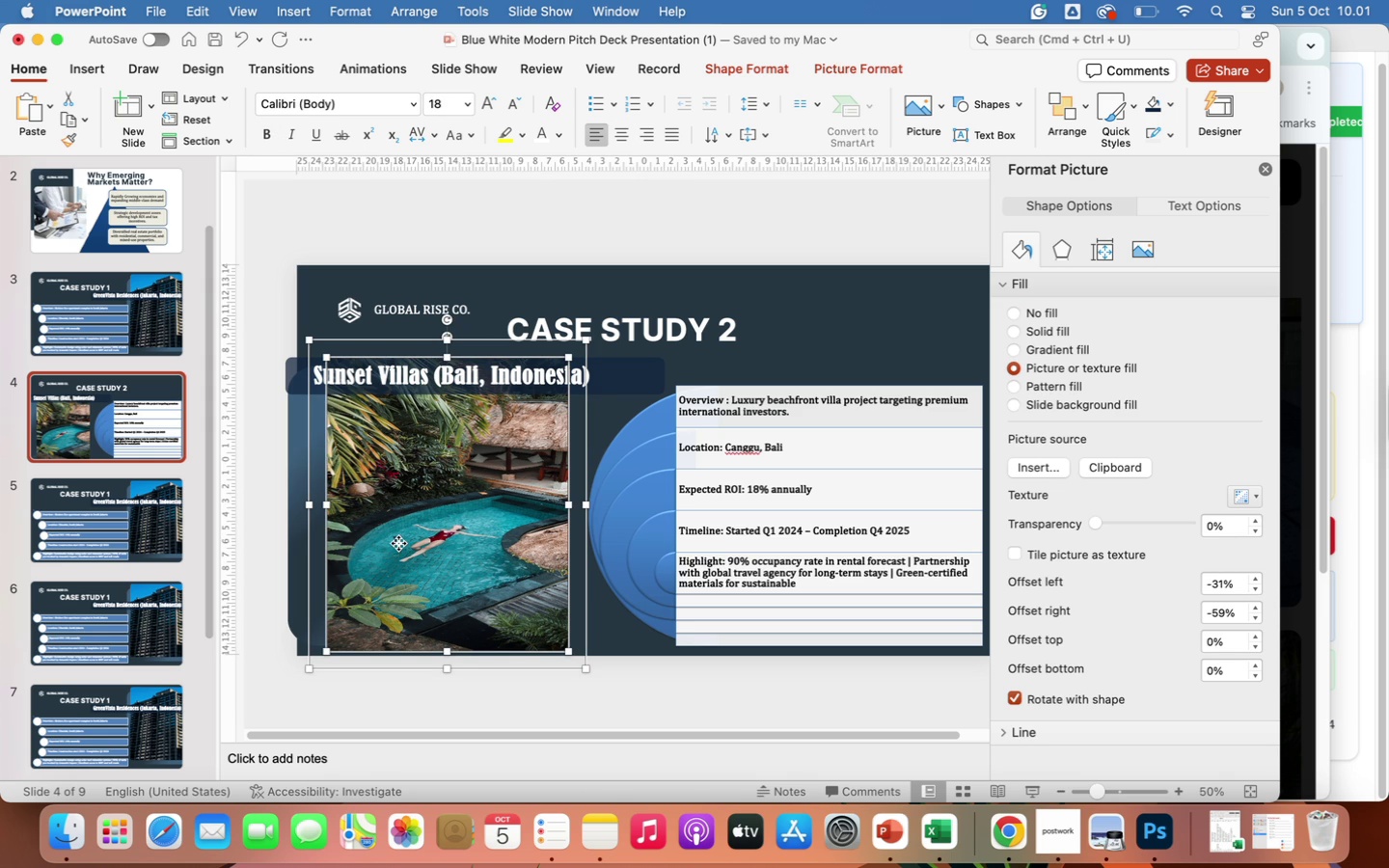 
triple_click([398, 543])
 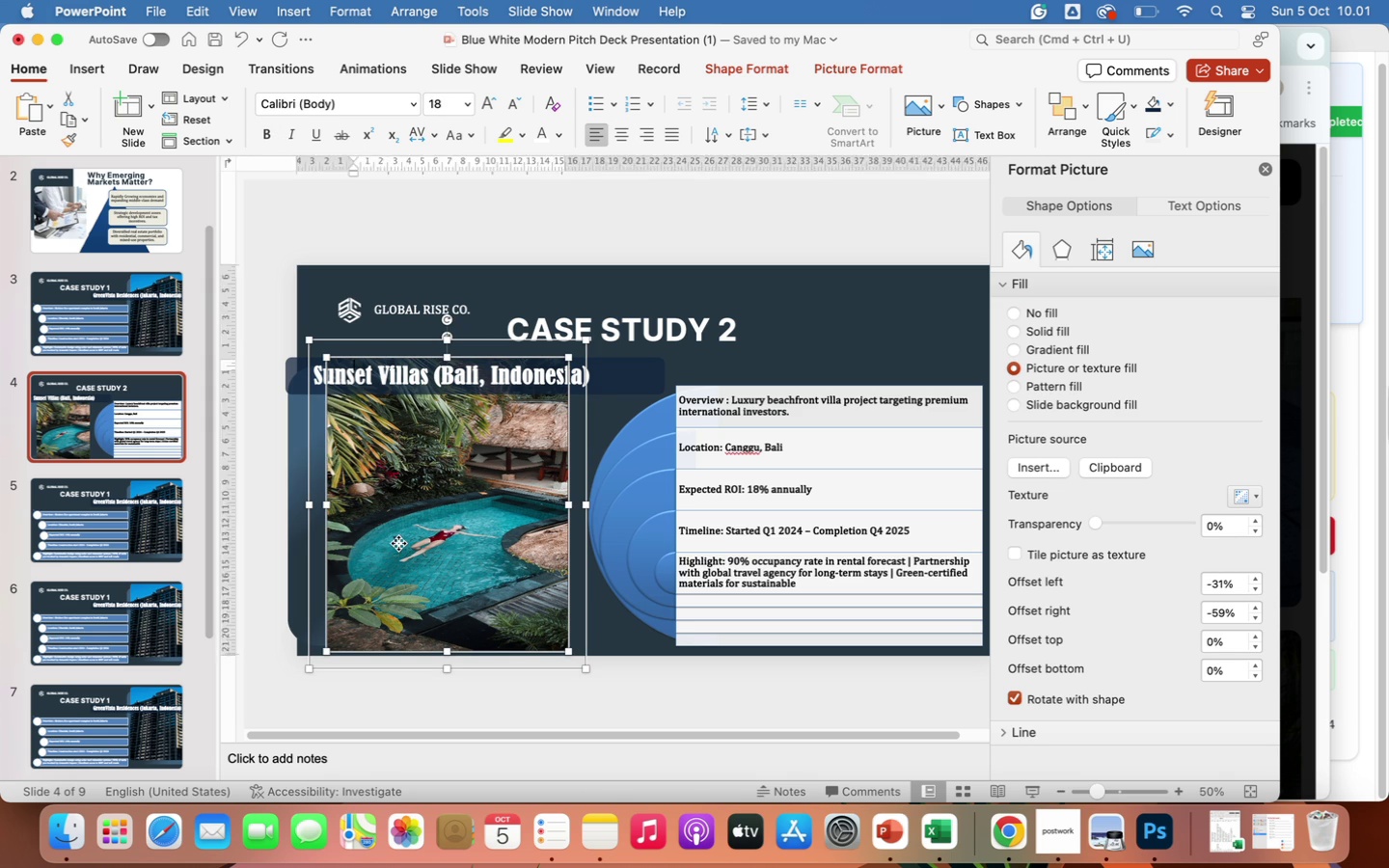 
triple_click([398, 543])
 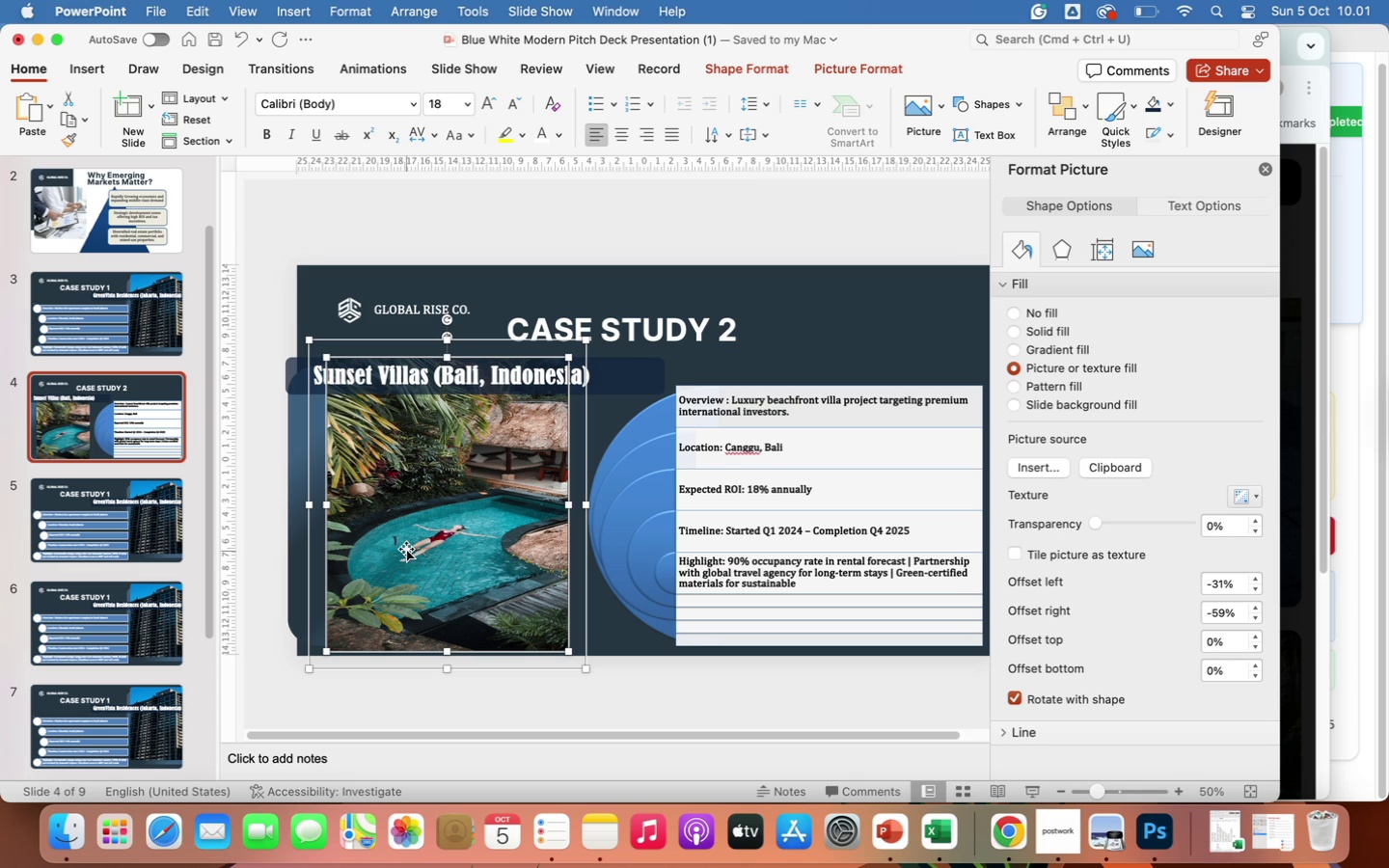 
left_click([398, 549])
 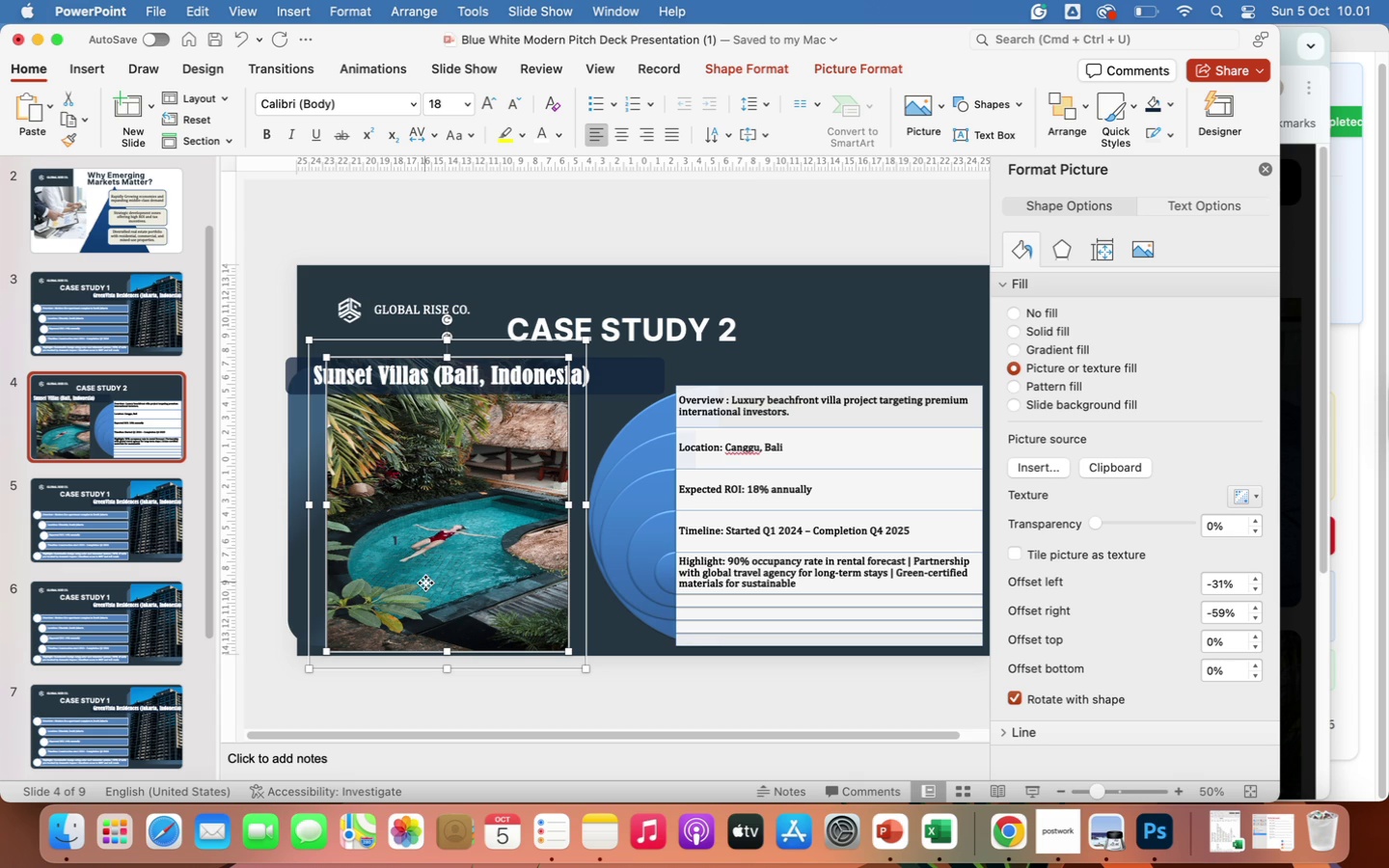 
double_click([425, 583])
 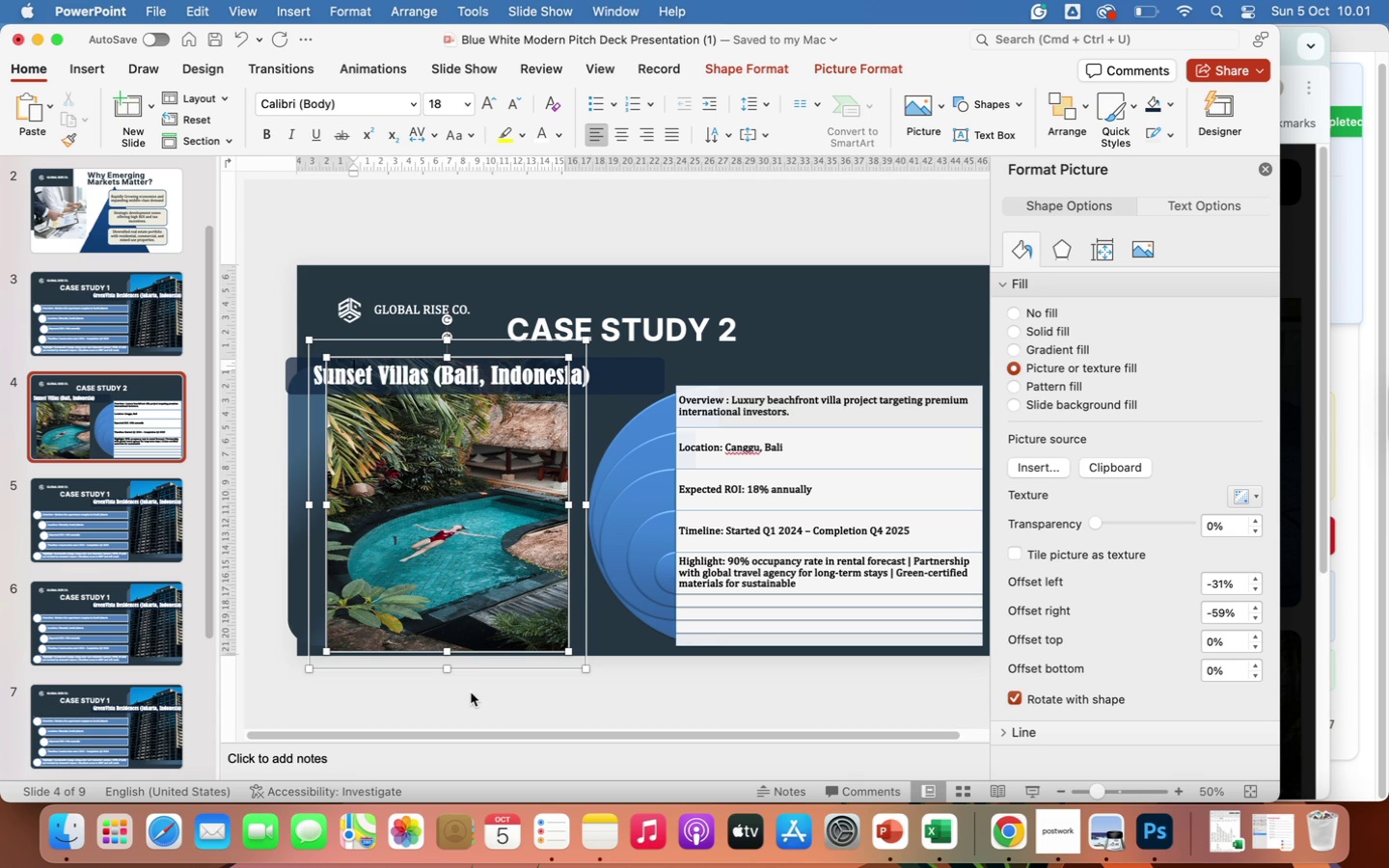 
left_click([474, 693])
 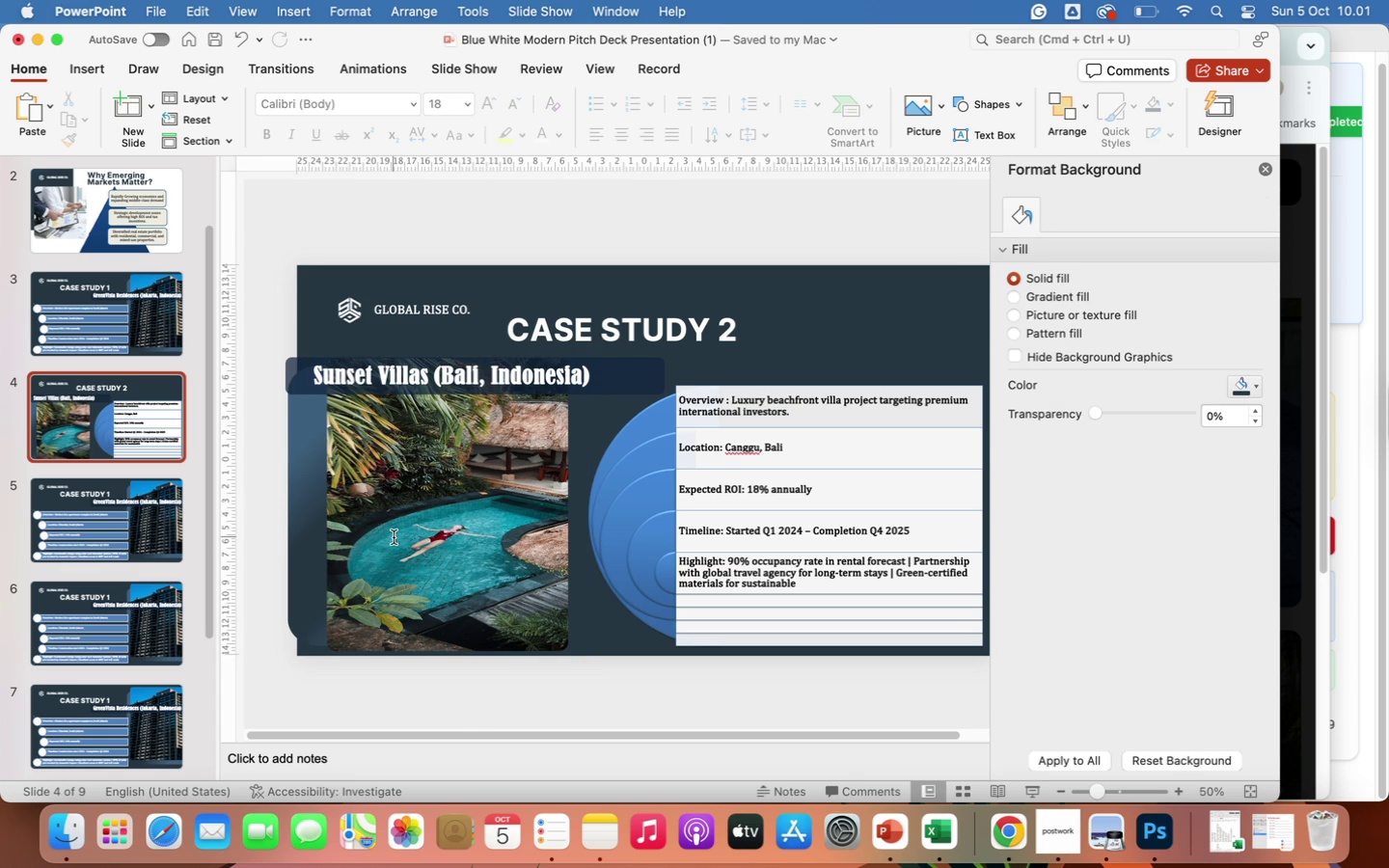 
left_click([394, 537])
 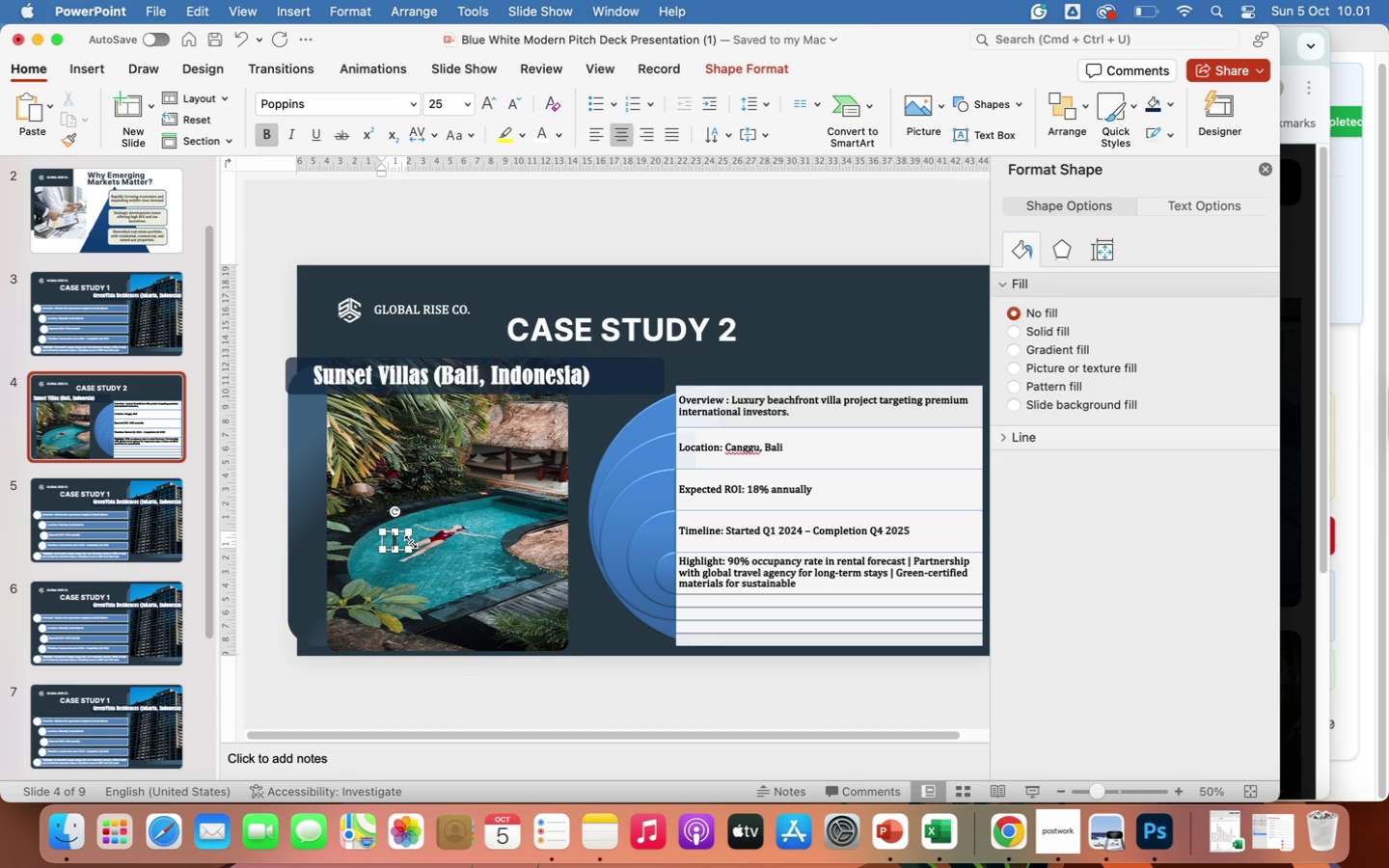 
key(ArrowRight)
 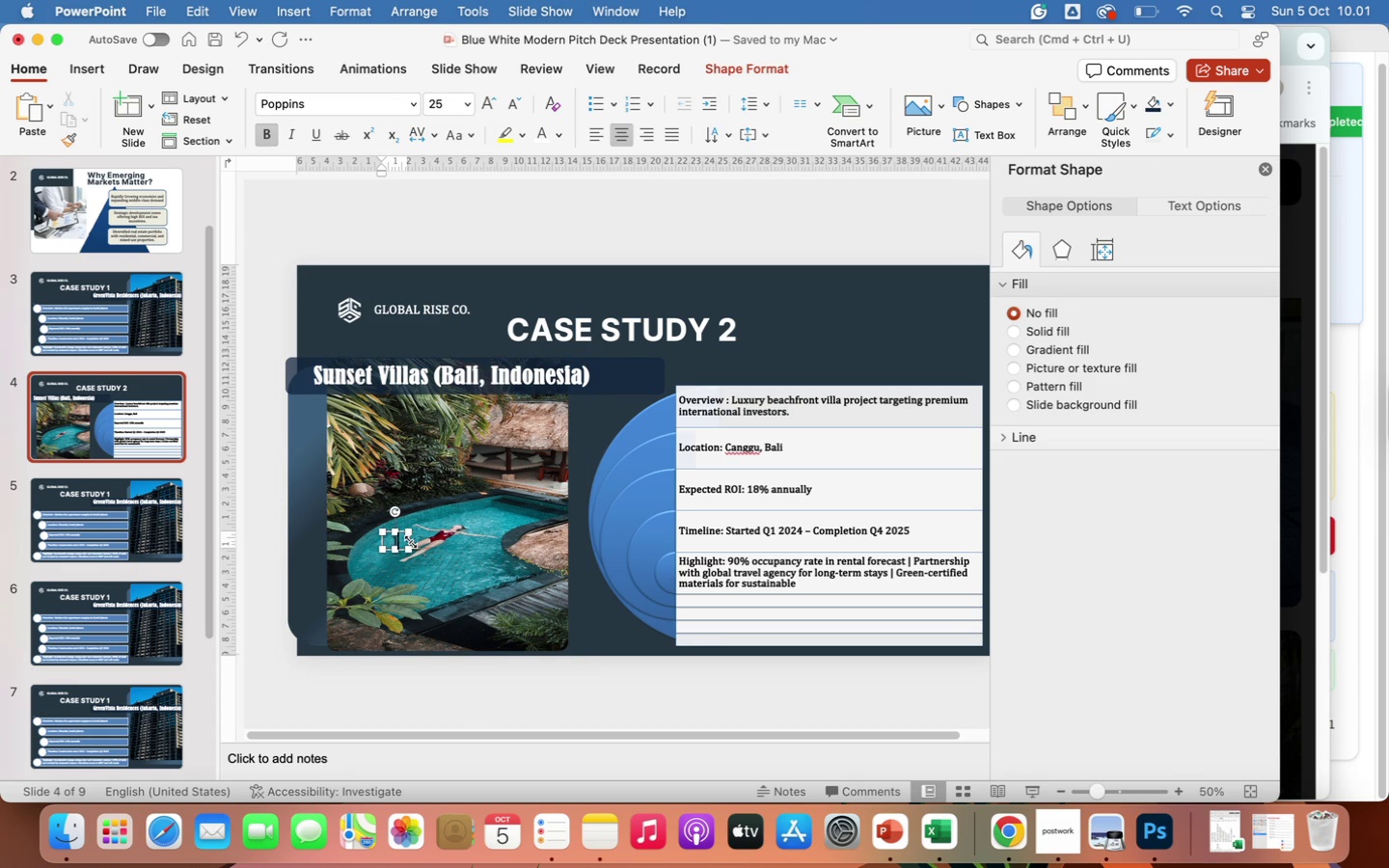 
key(Backspace)
 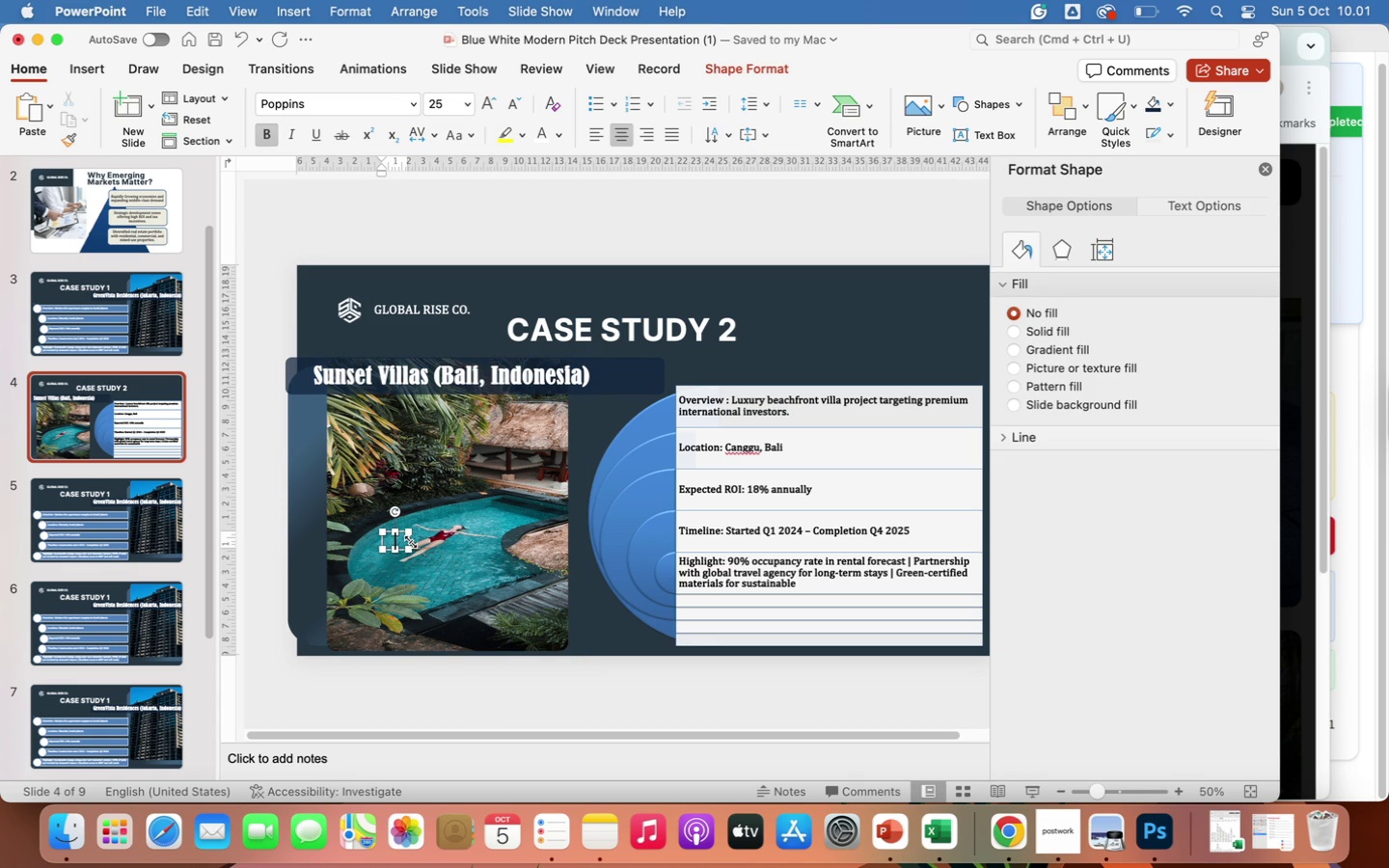 
key(Backspace)
 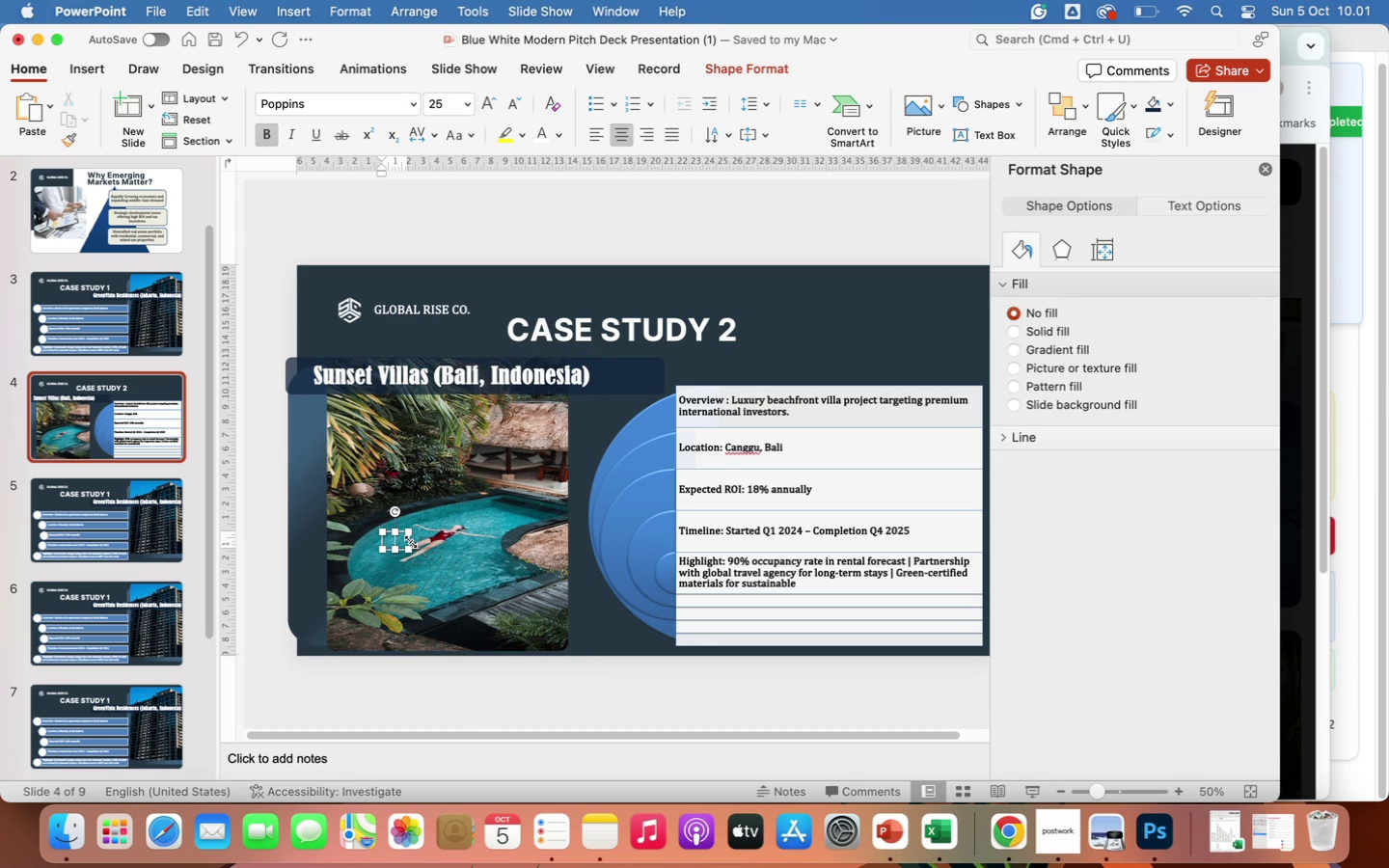 
key(Backspace)
 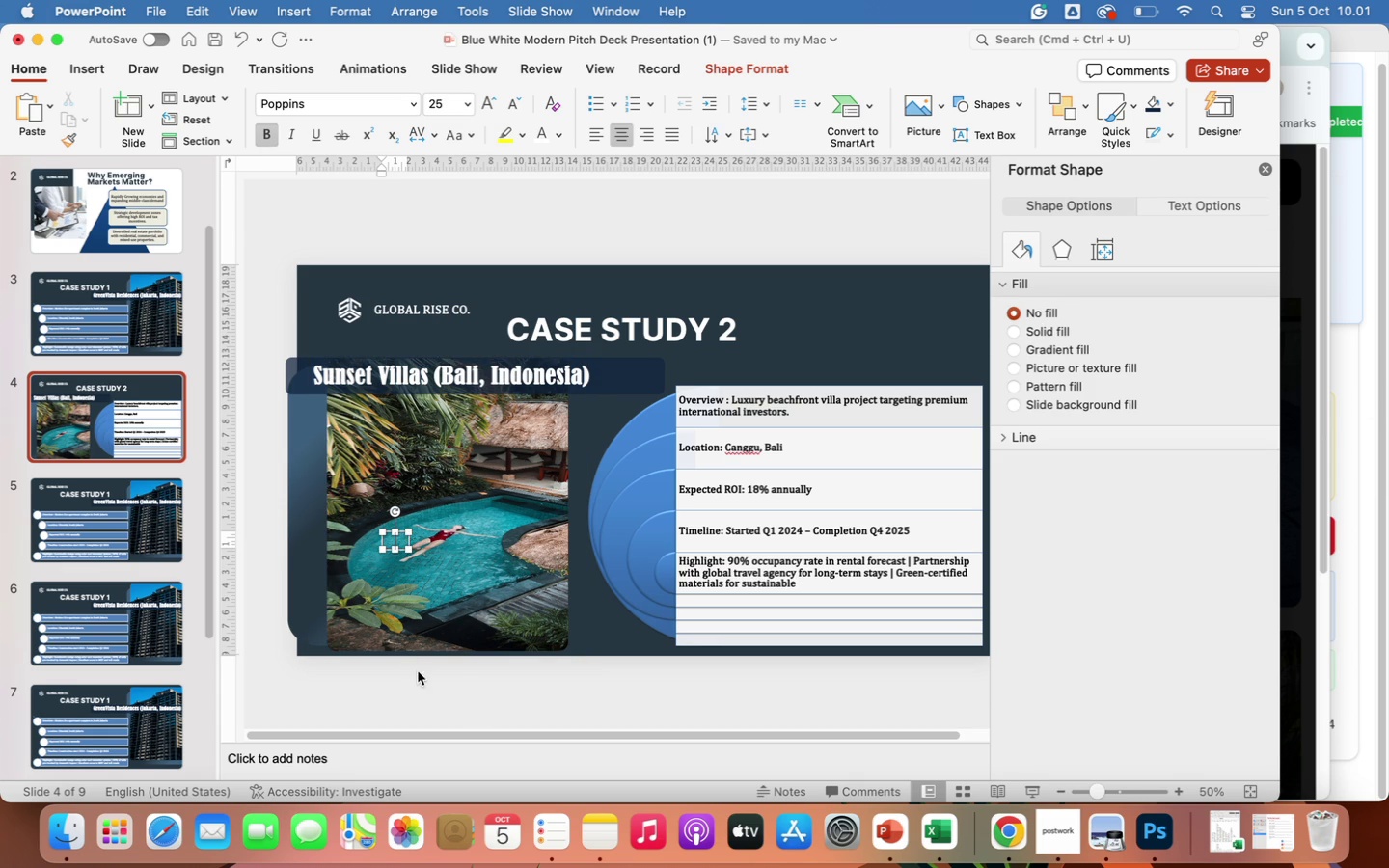 
left_click([430, 686])
 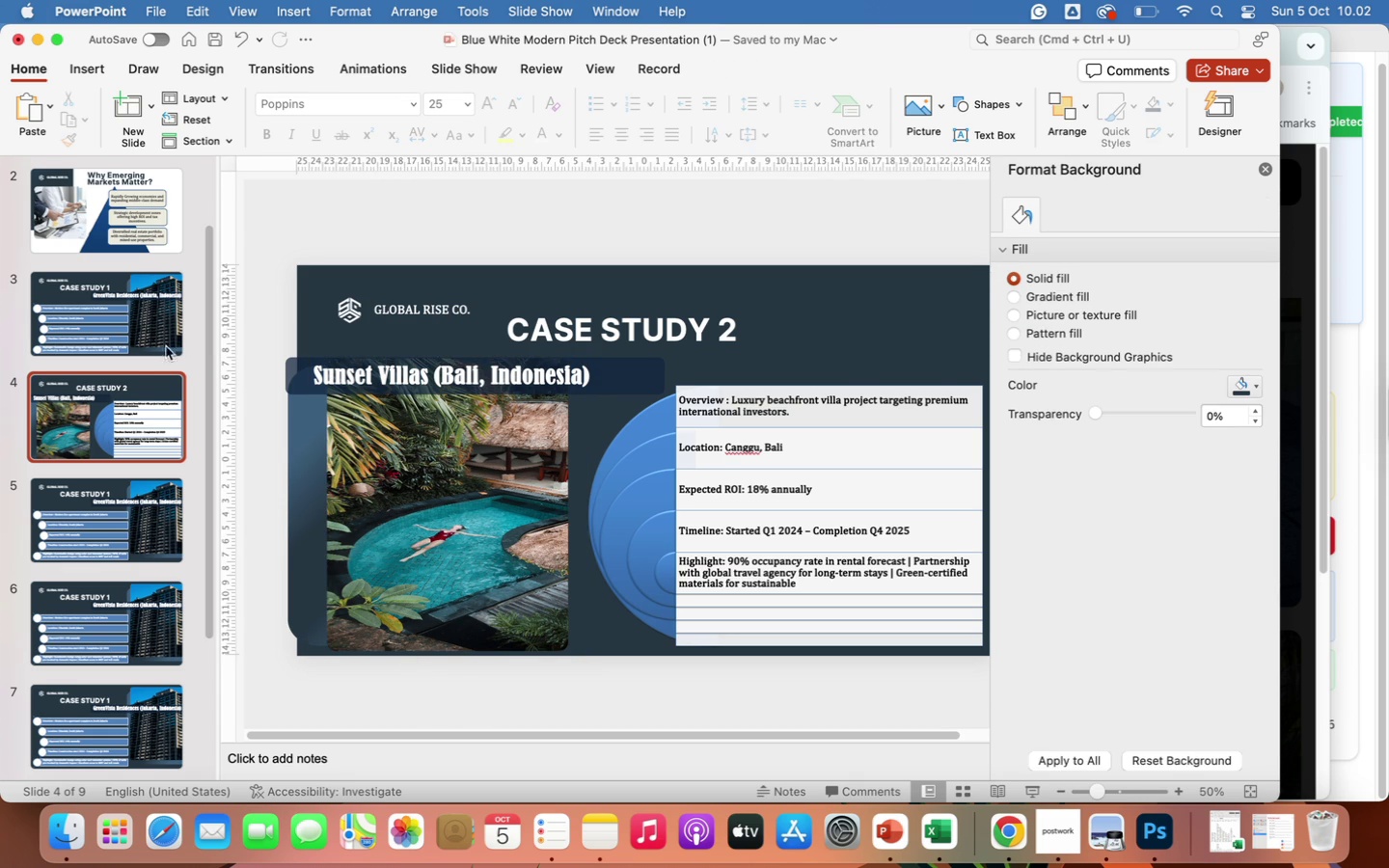 
left_click([172, 328])
 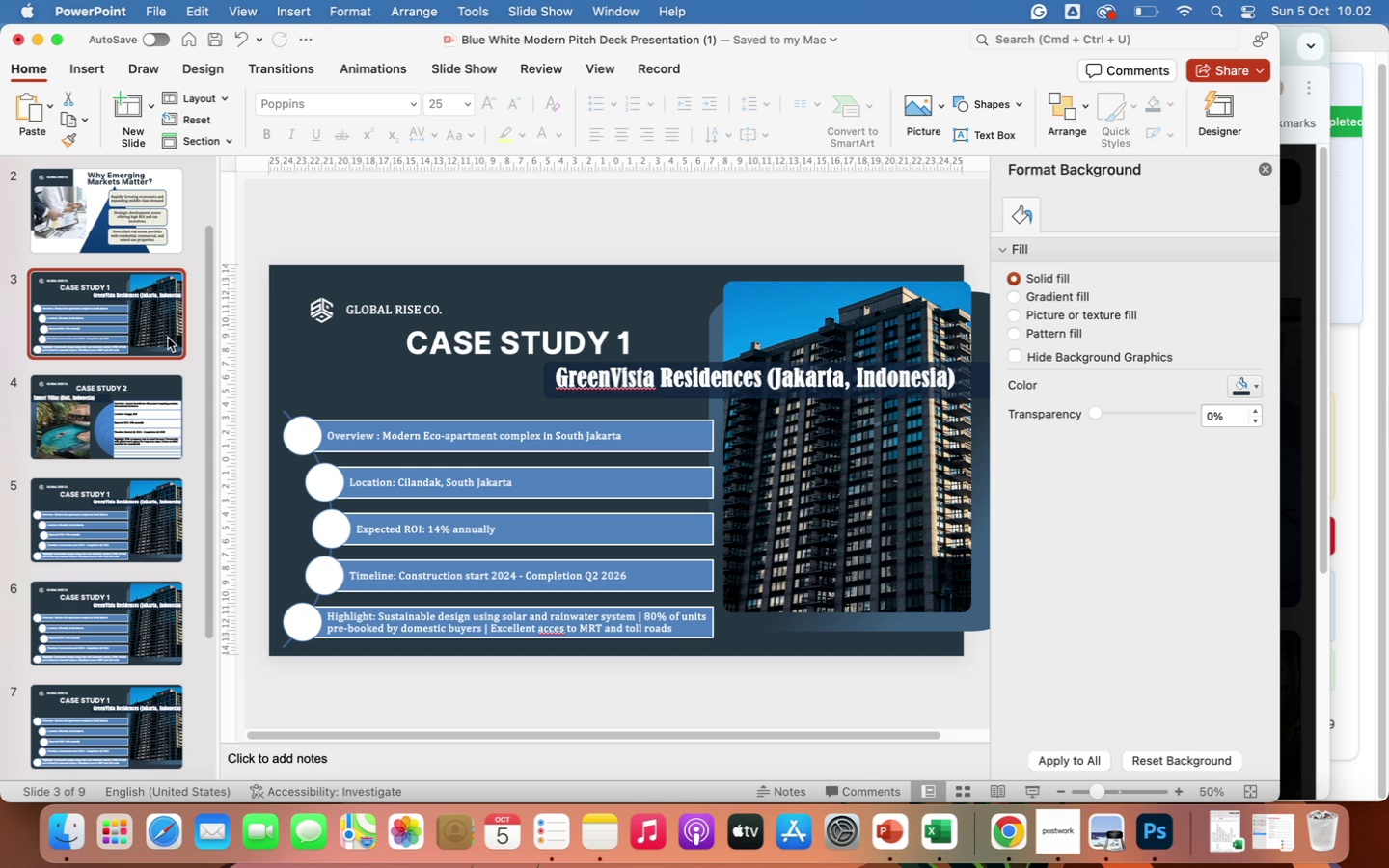 
left_click([145, 428])
 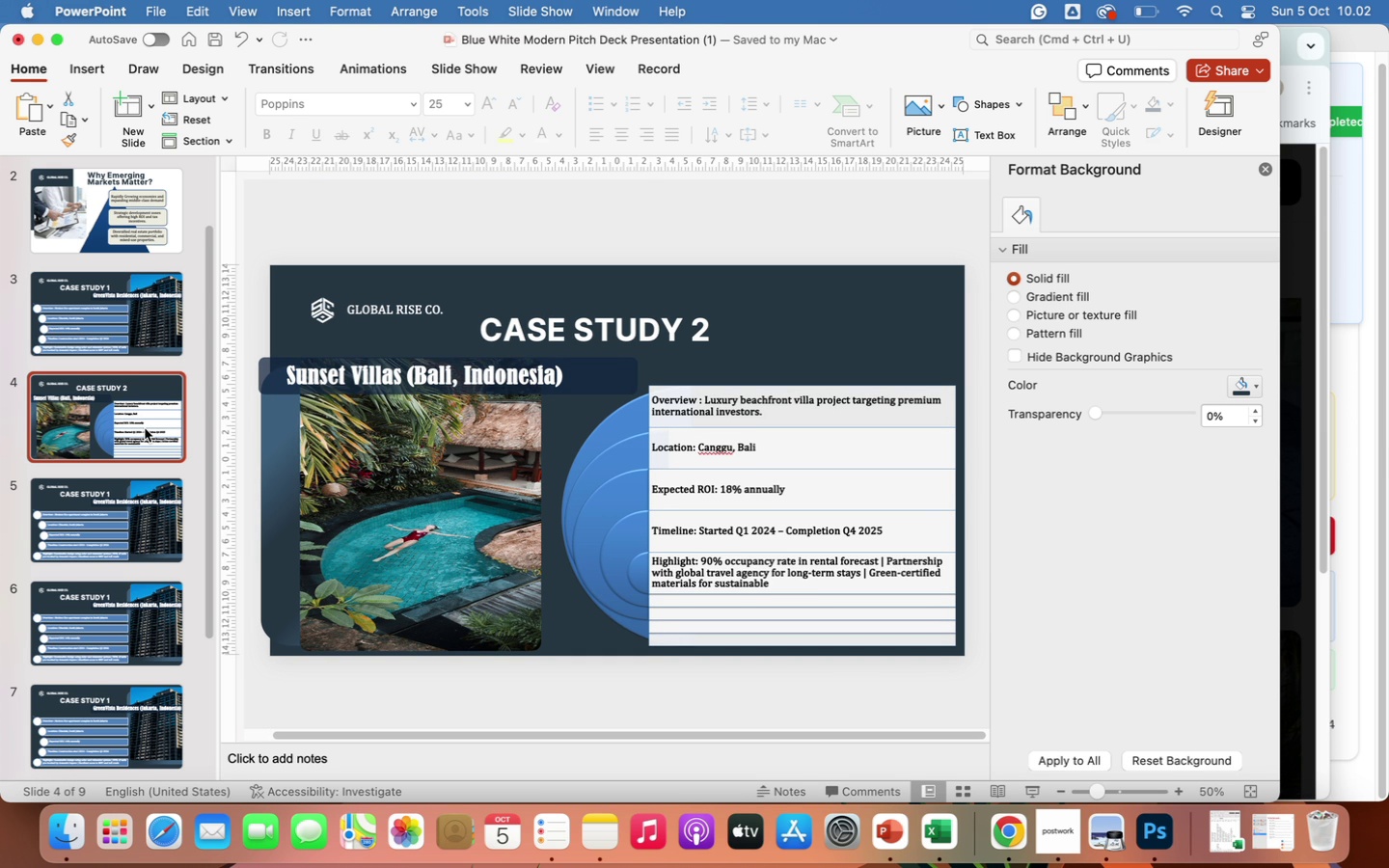 
wait(18.06)
 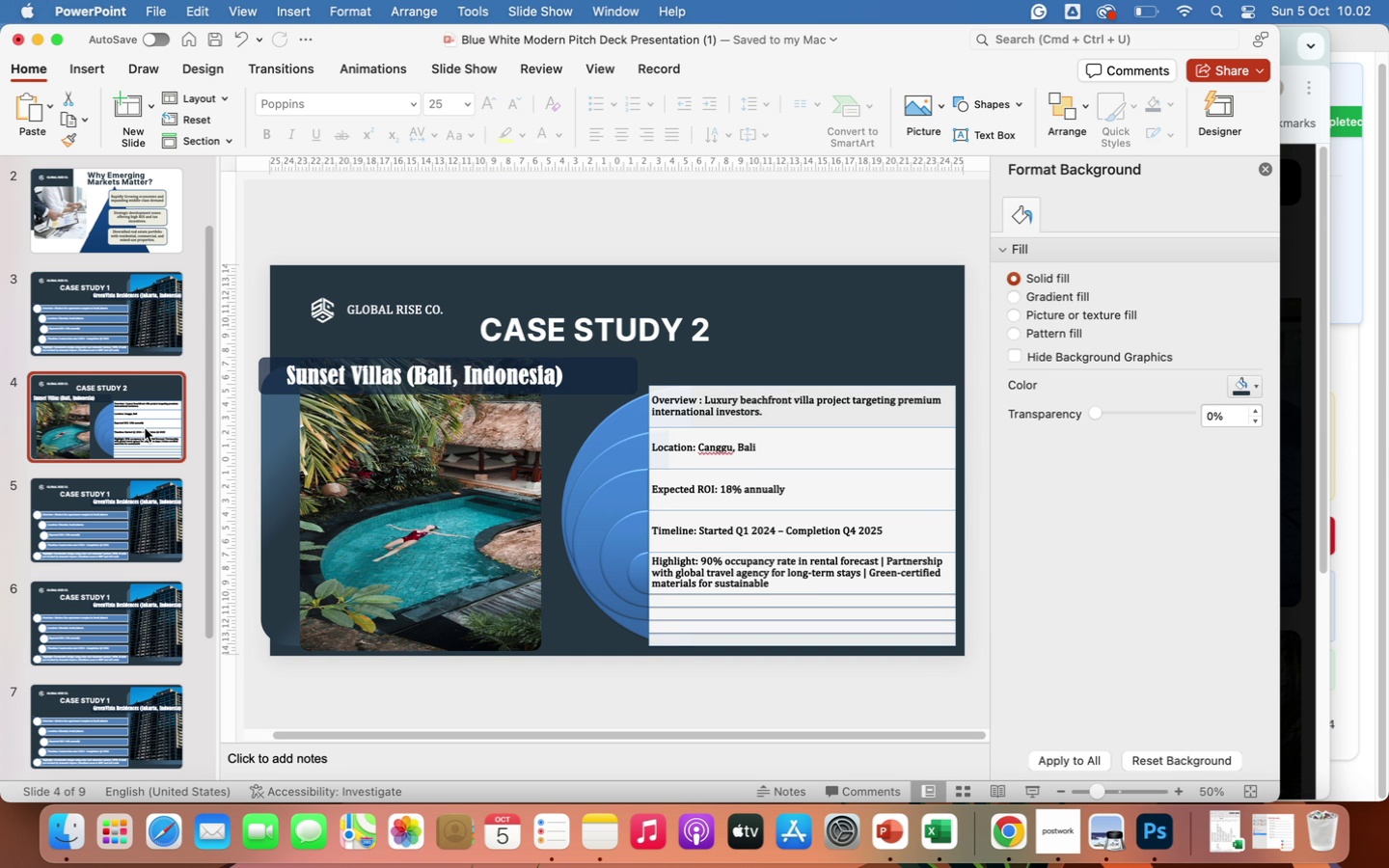 
left_click([146, 541])
 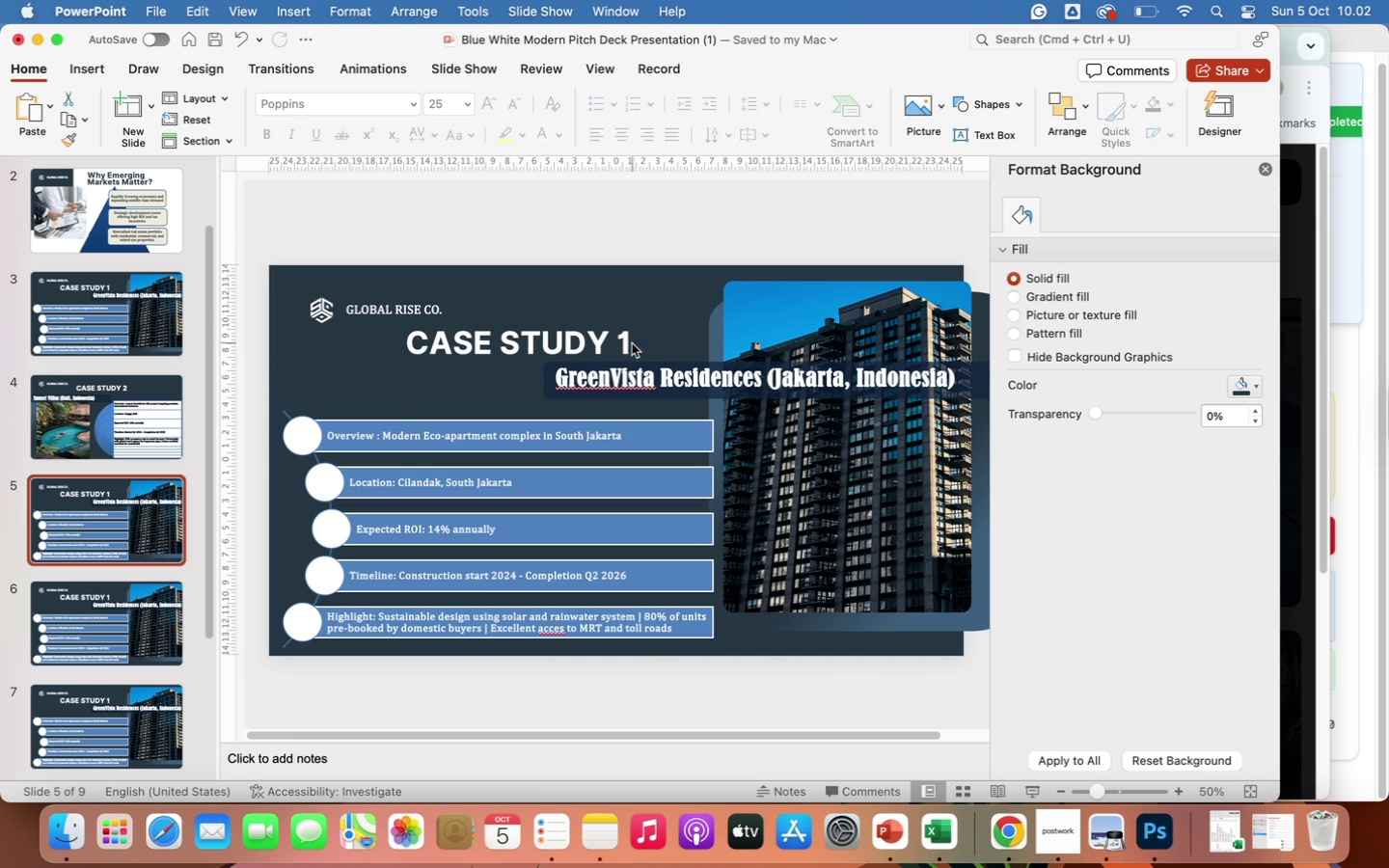 
left_click([627, 341])
 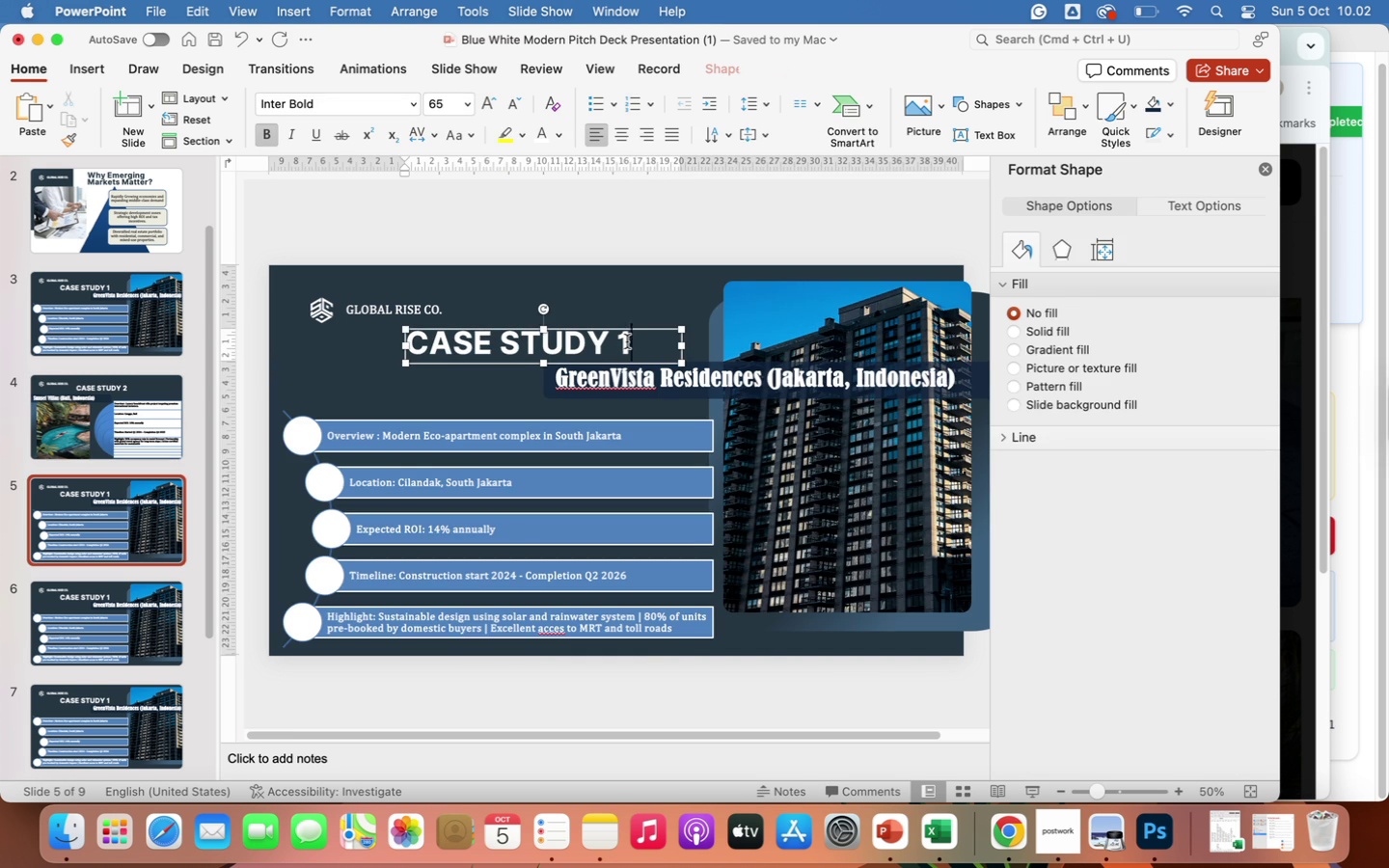 
key(Backspace)
 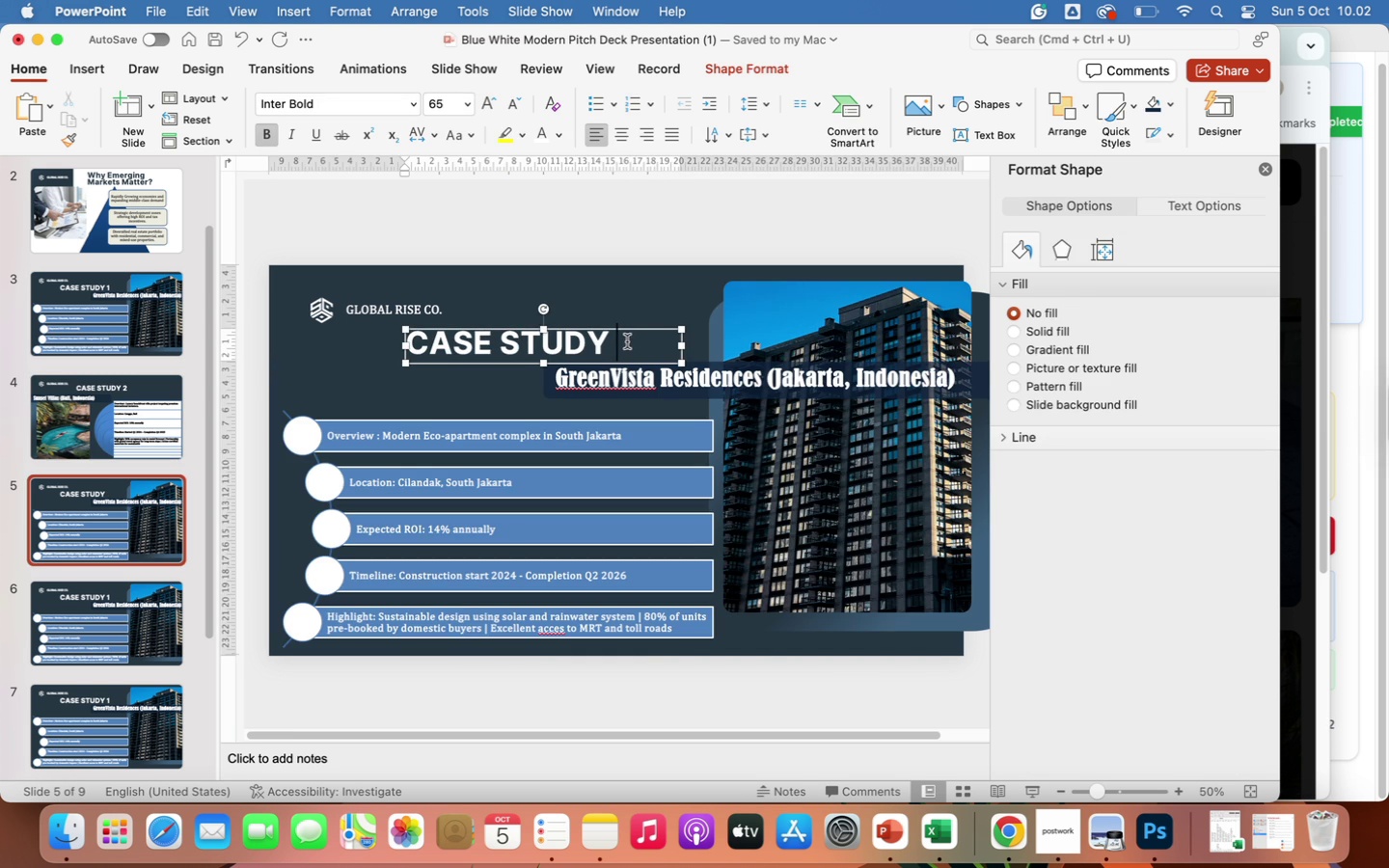 
key(3)